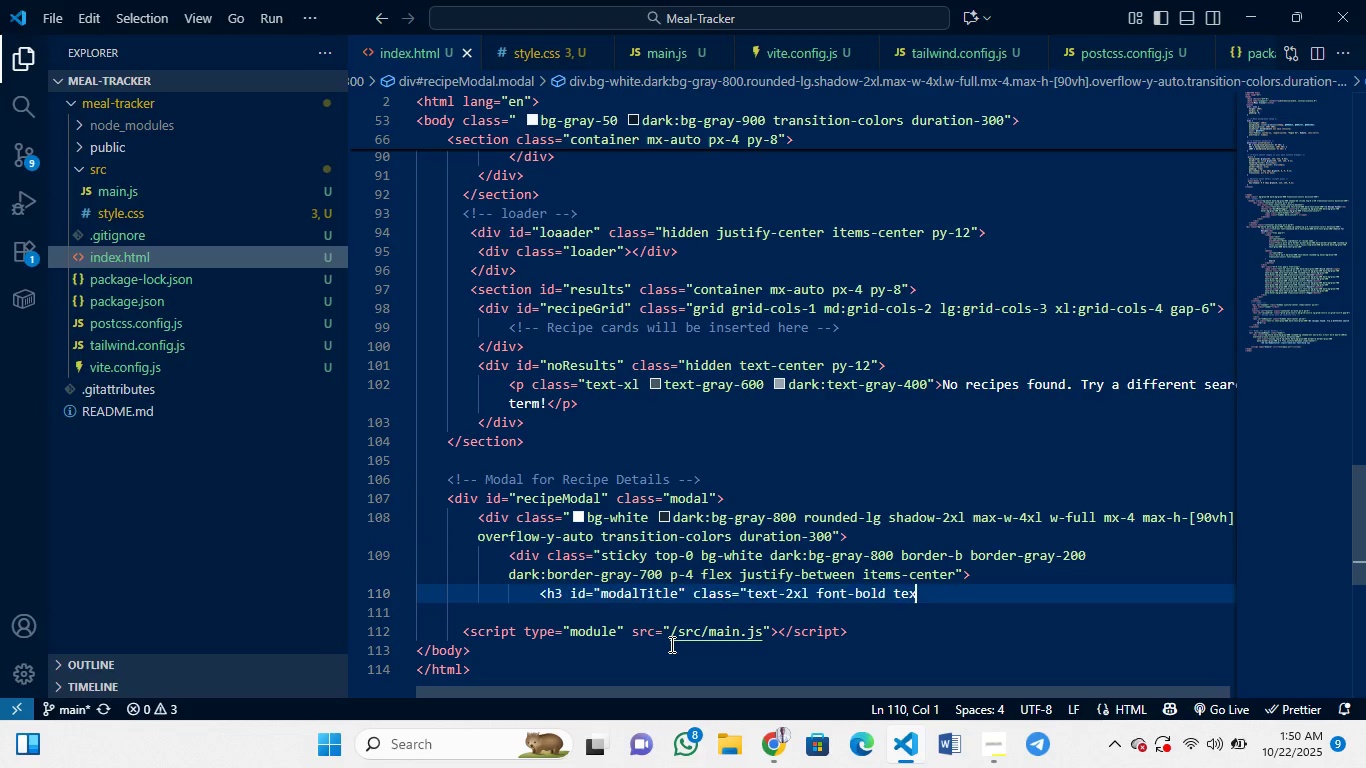 
key(Control+Z)
 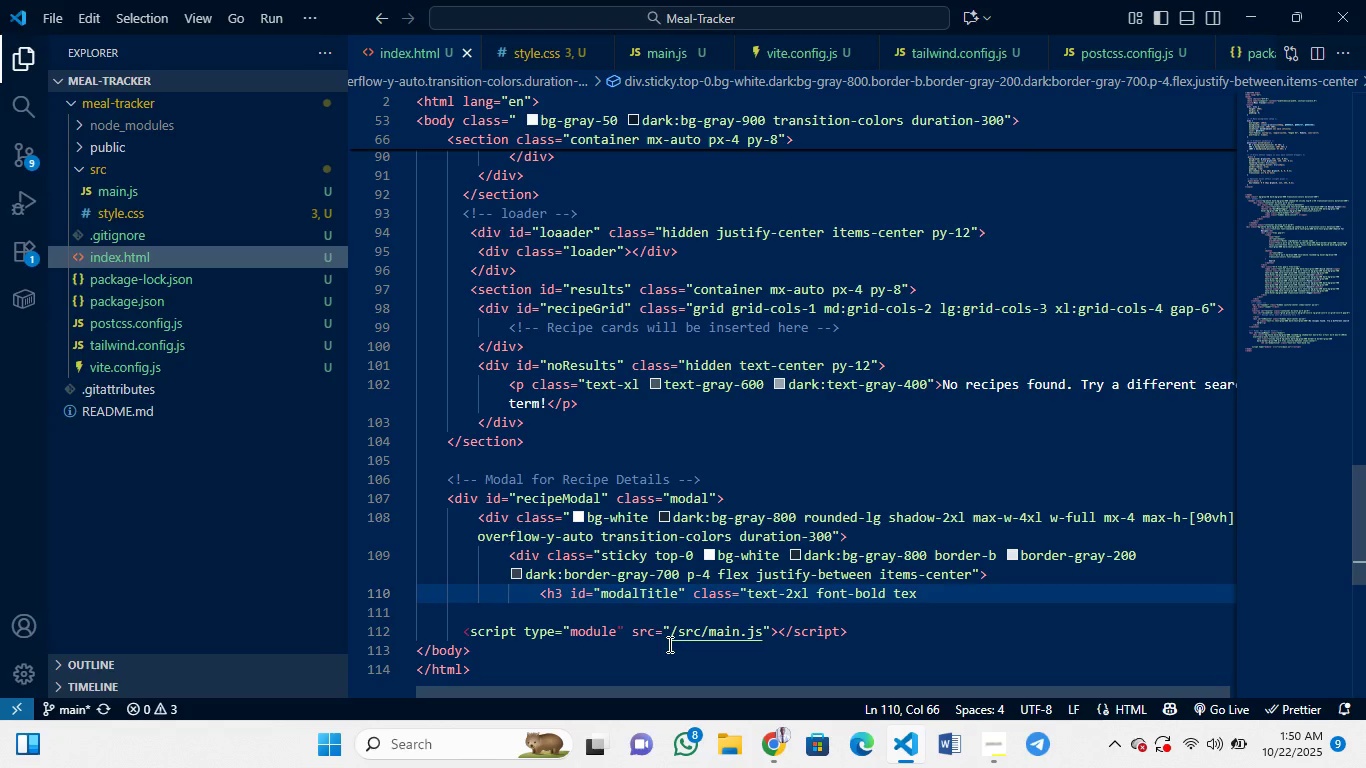 
wait(8.55)
 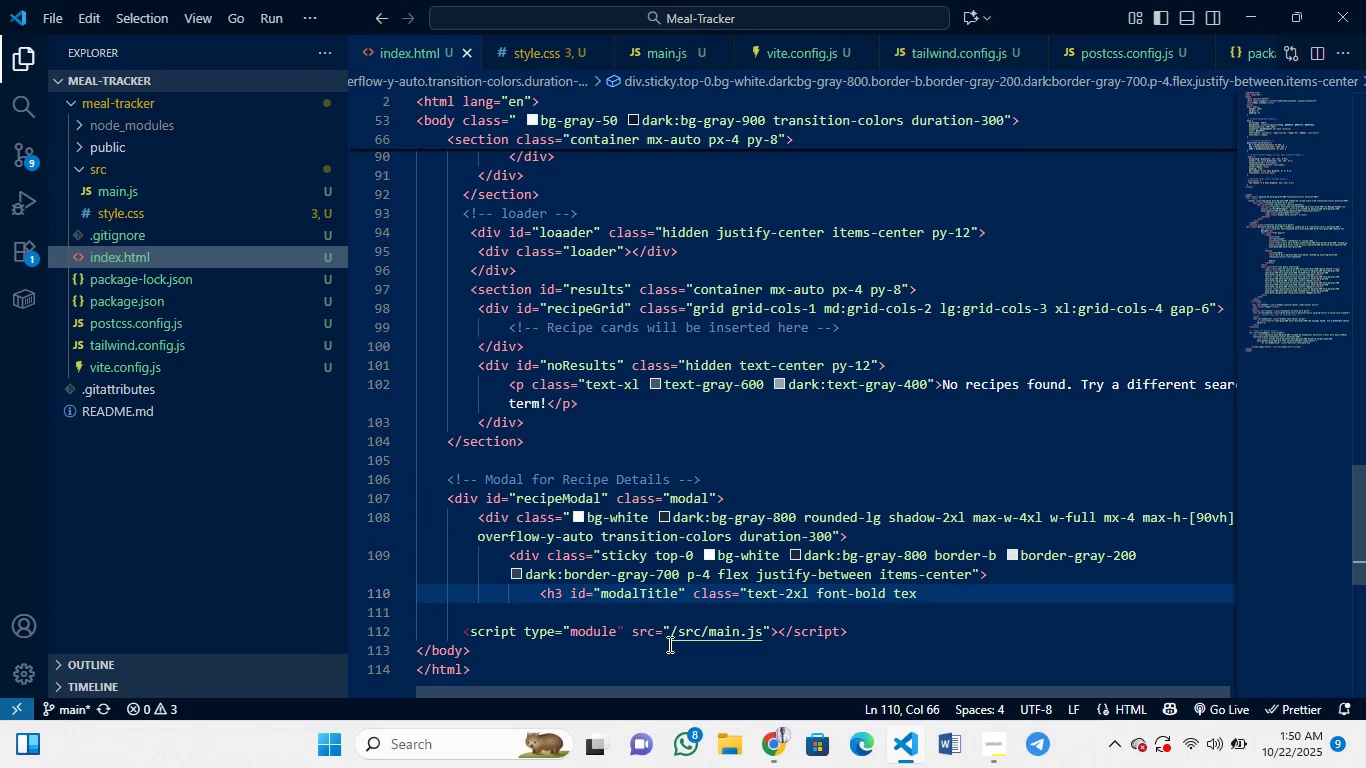 
key(Control+Z)
 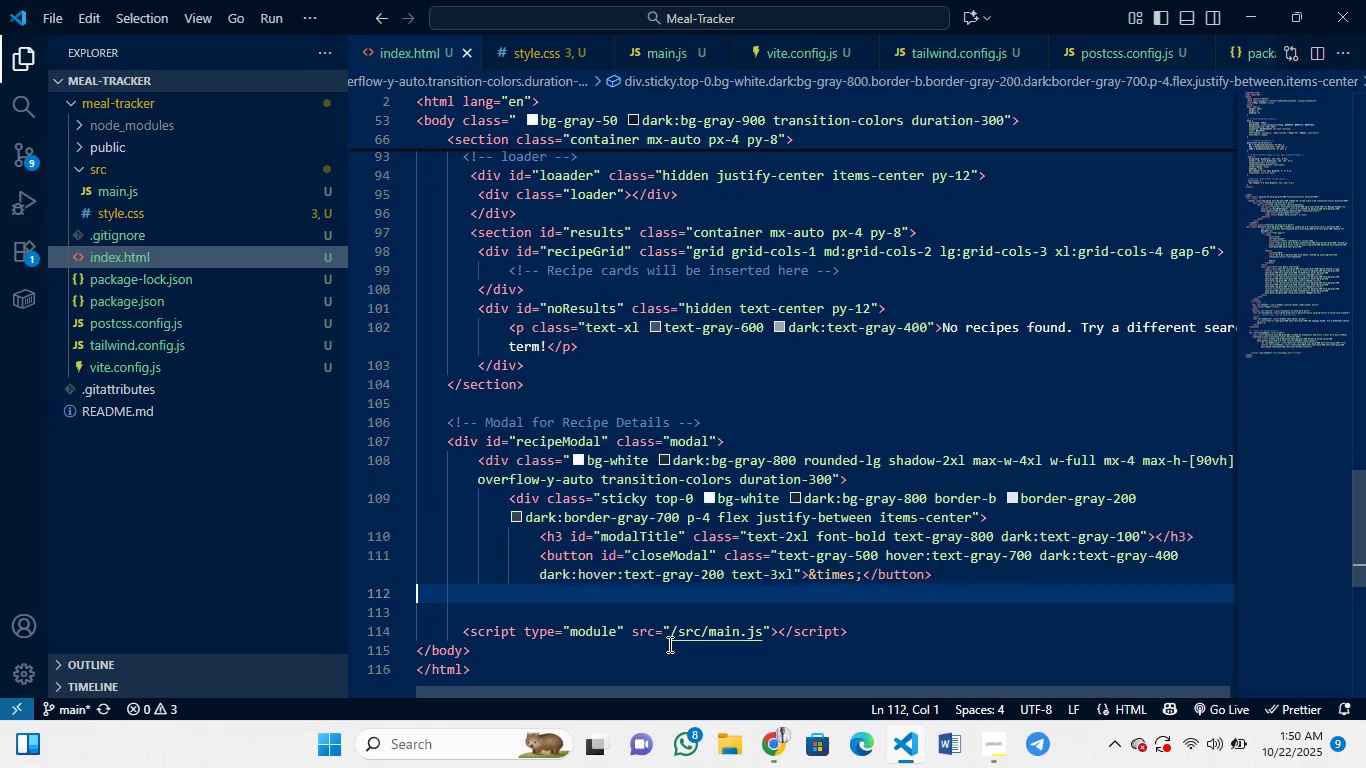 
key(Control+Z)
 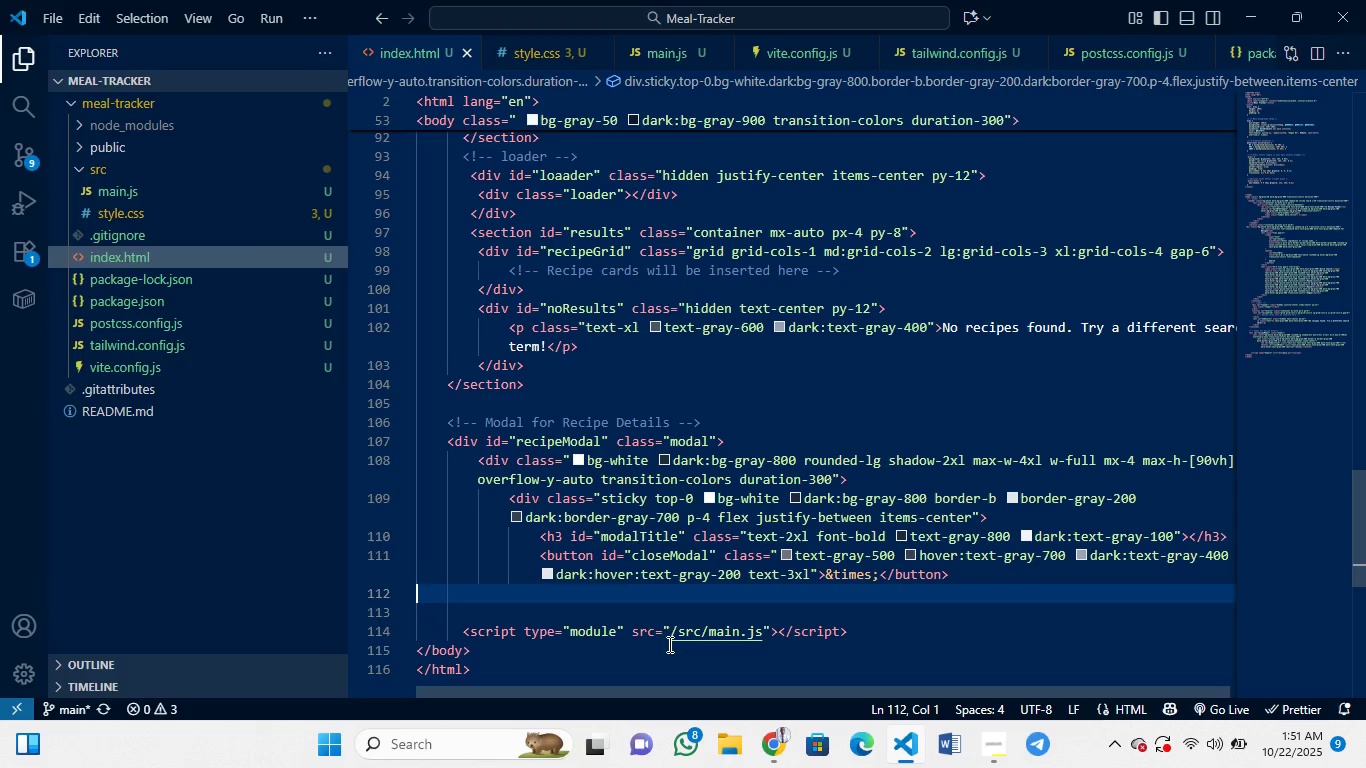 
wait(26.0)
 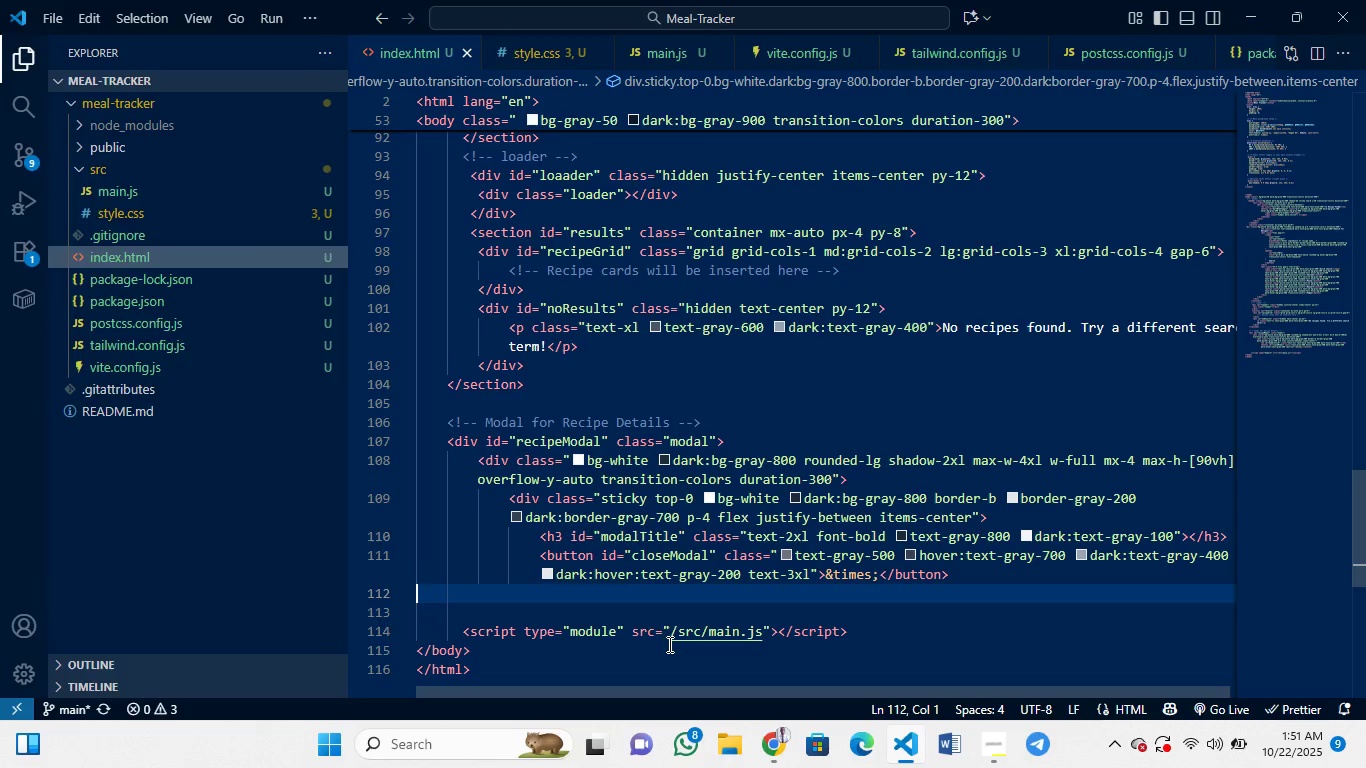 
hold_key(key=ControlLeft, duration=0.35)
 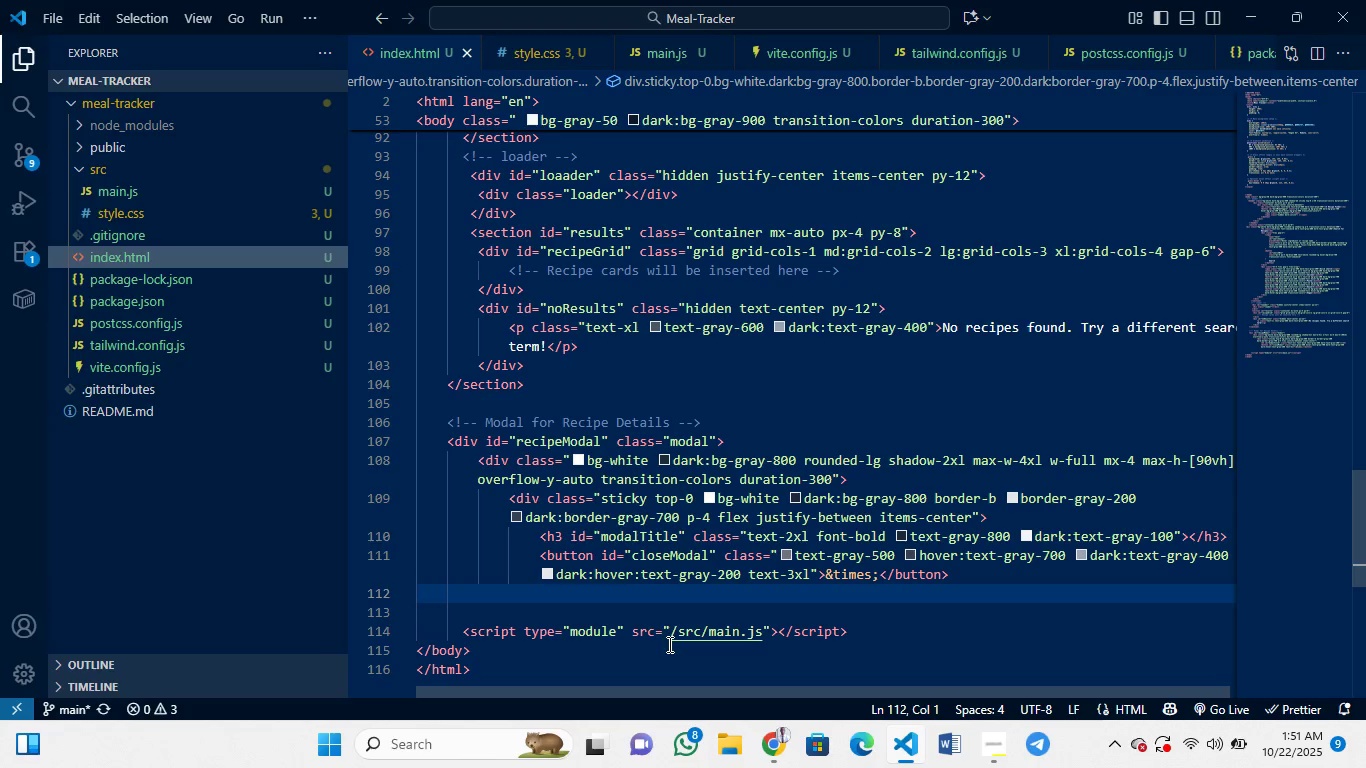 
key(Control+Z)
 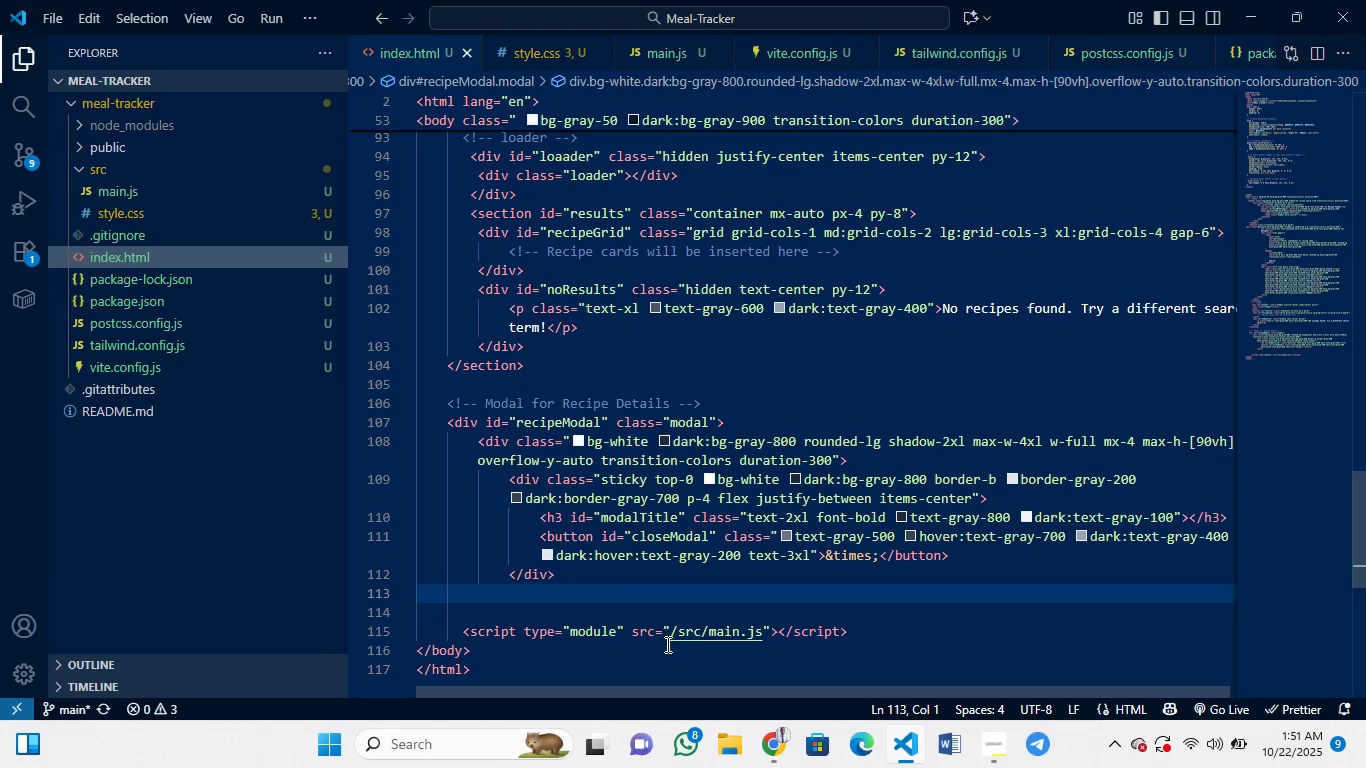 
key(Control+Z)
 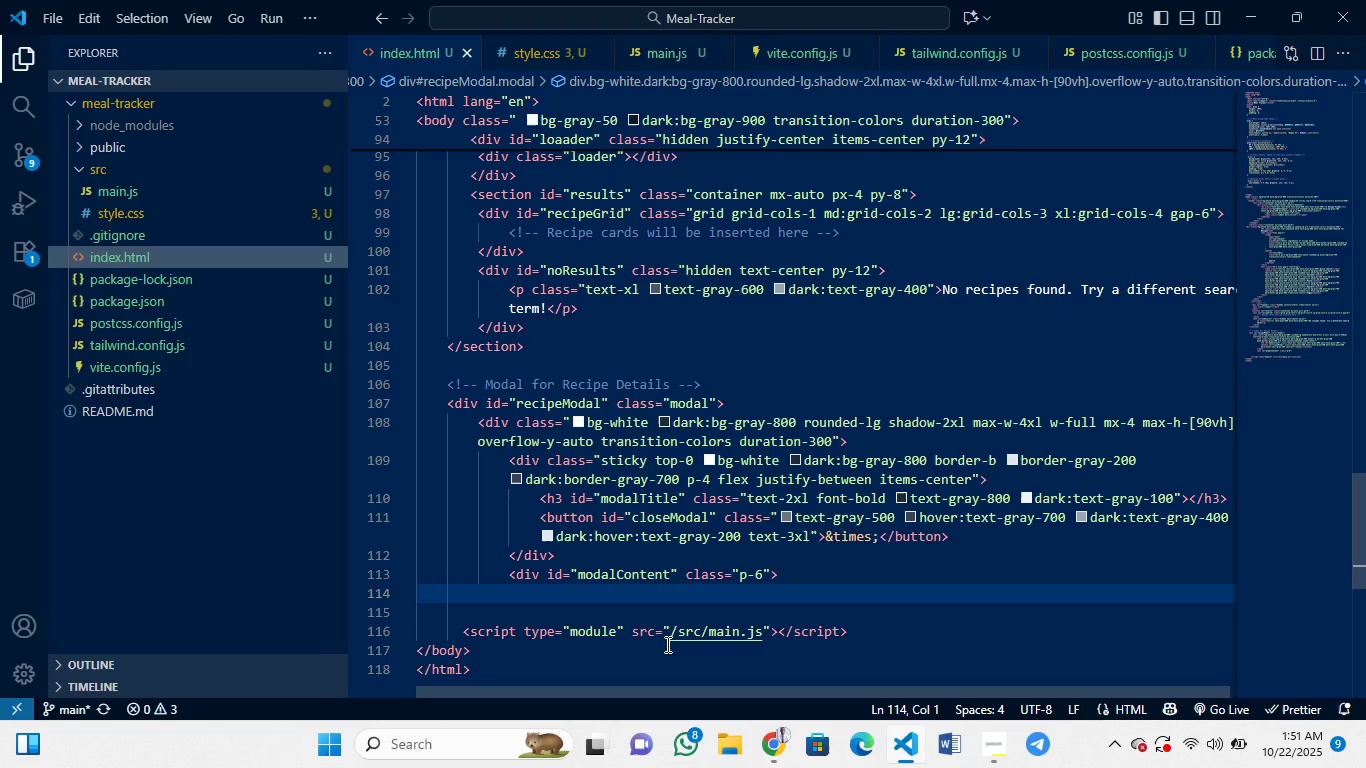 
key(Control+Z)
 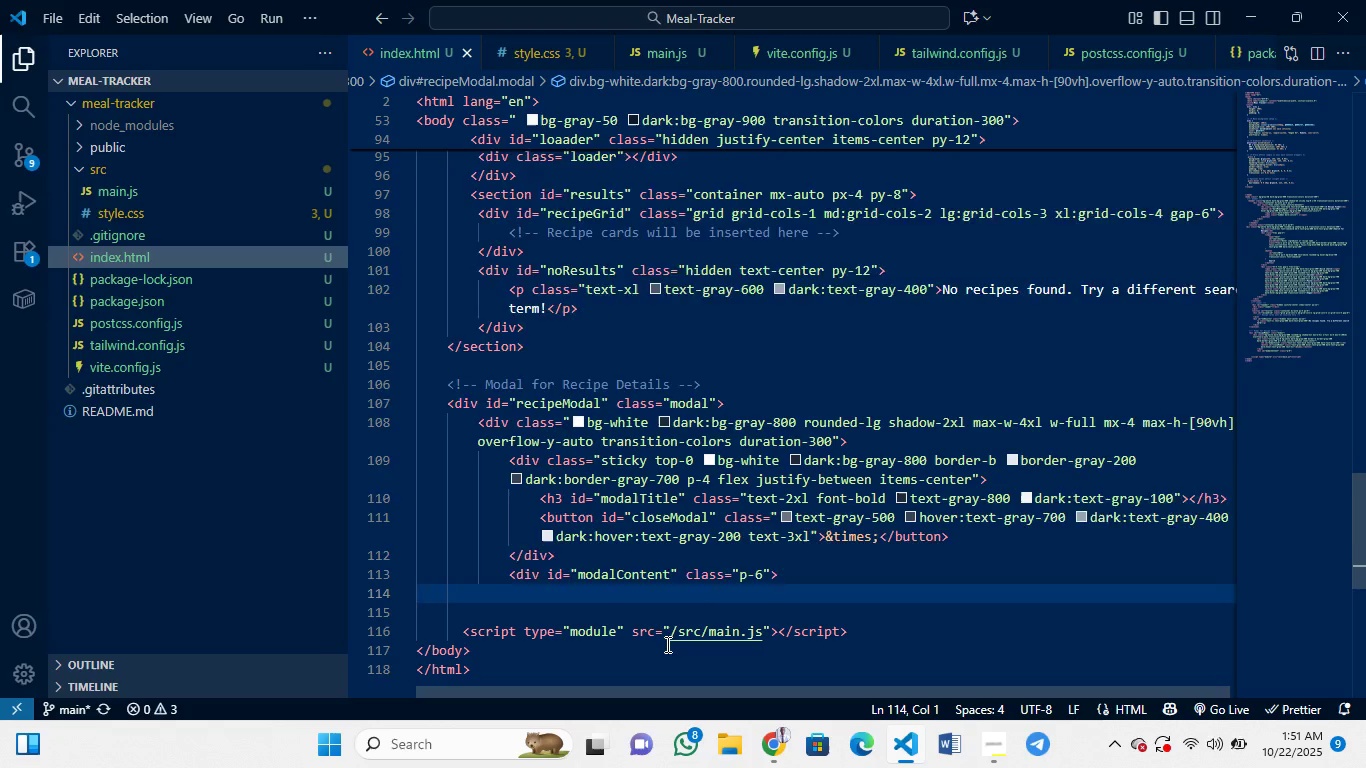 
key(Control+Z)
 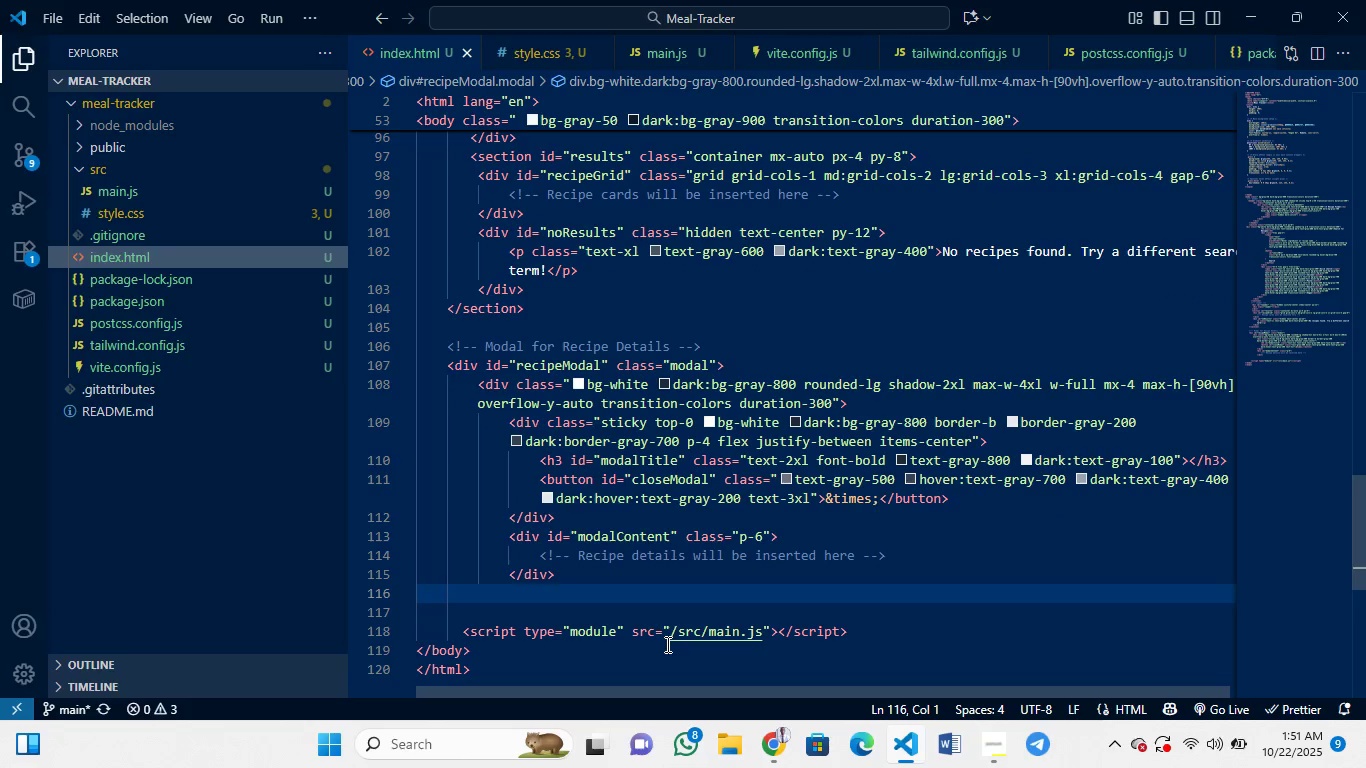 
key(Control+Z)
 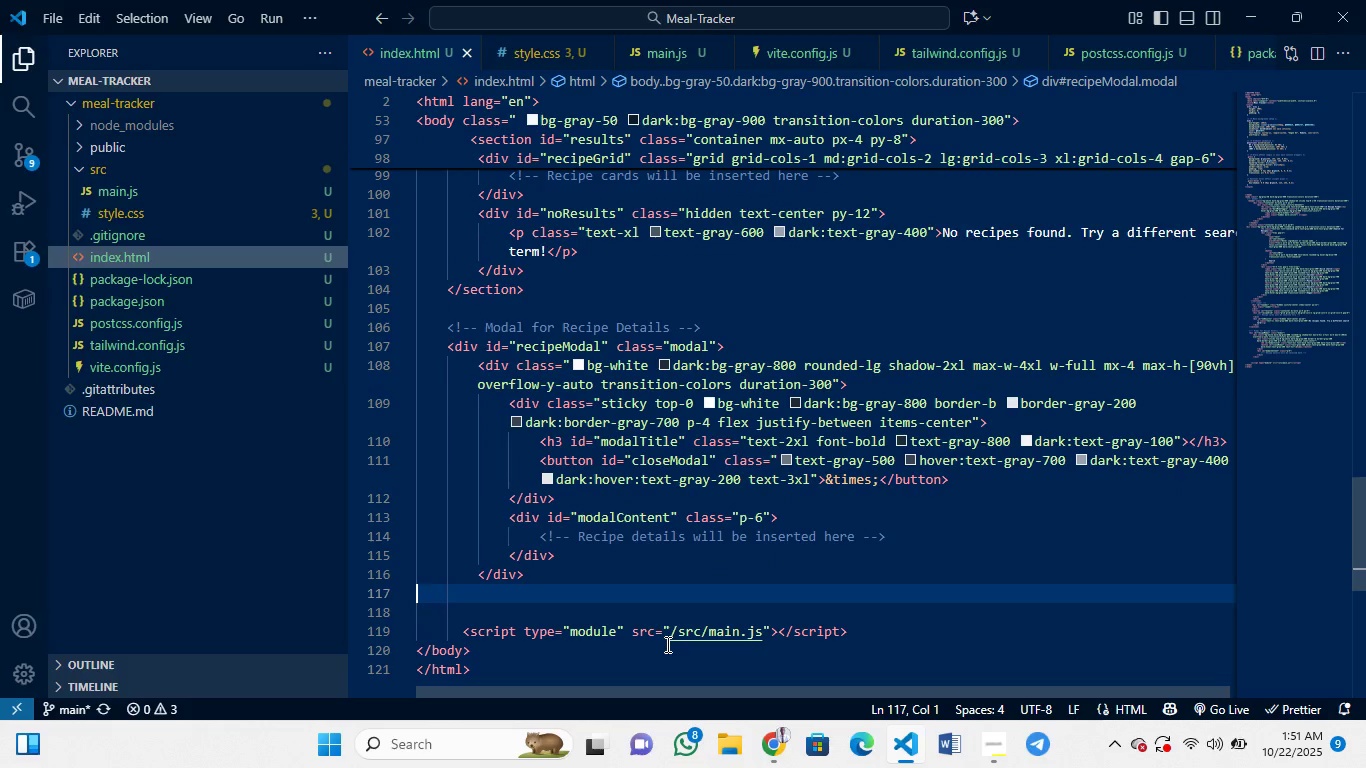 
key(Control+Z)
 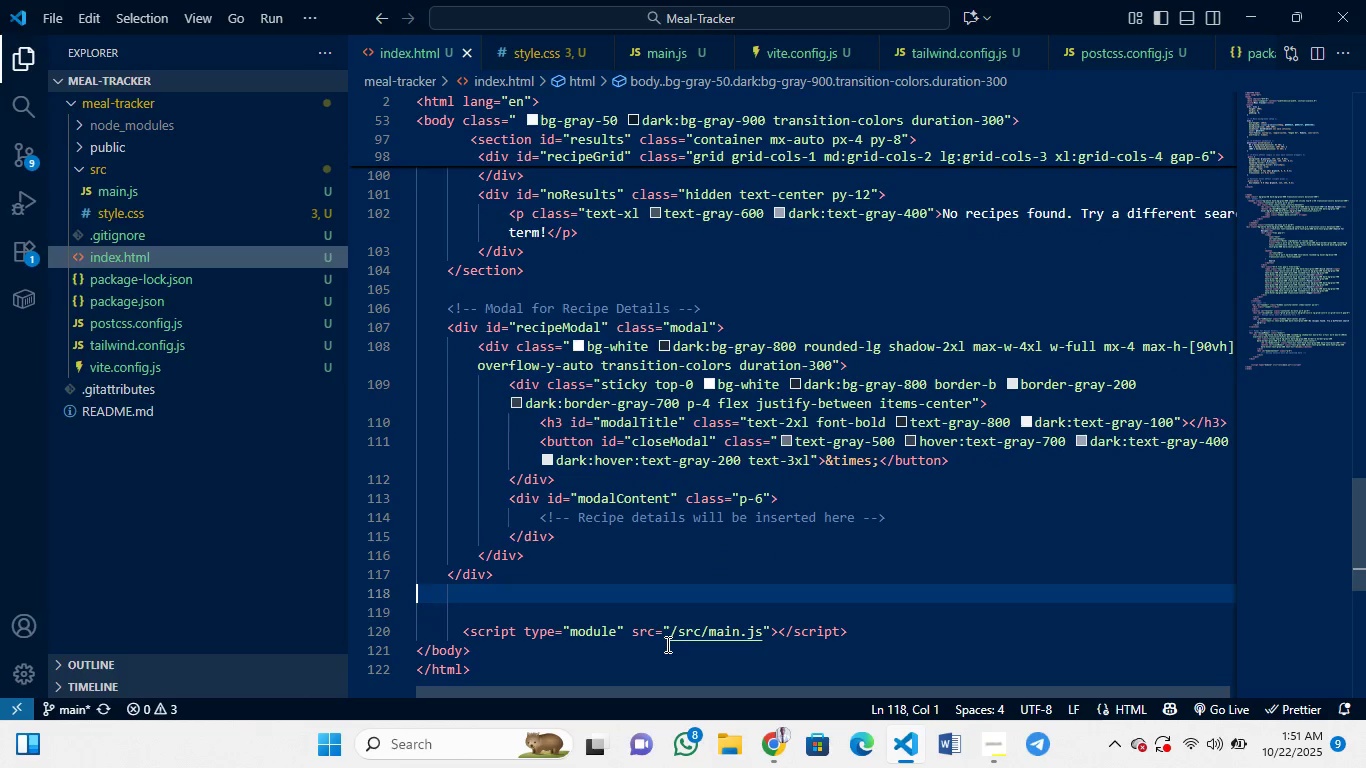 
key(Control+Z)
 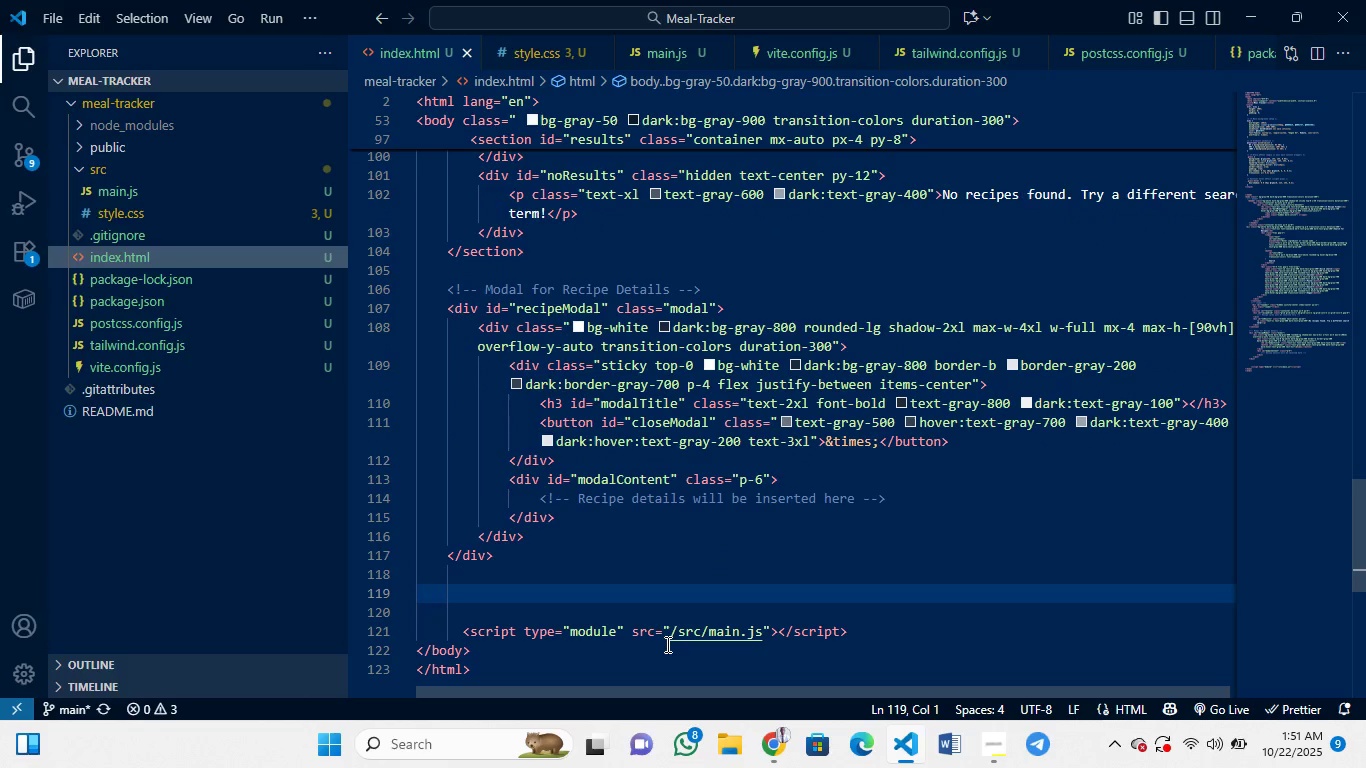 
key(Control+Z)
 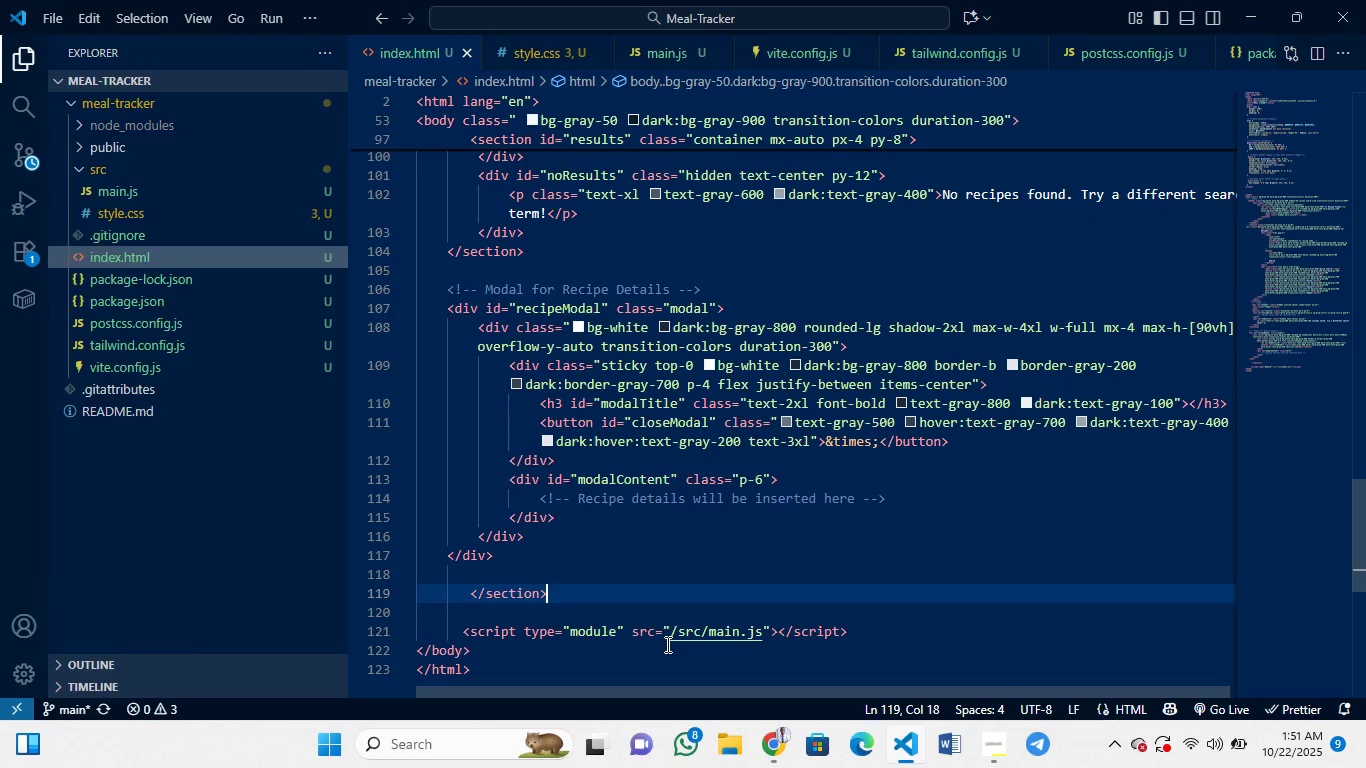 
key(Control+Z)
 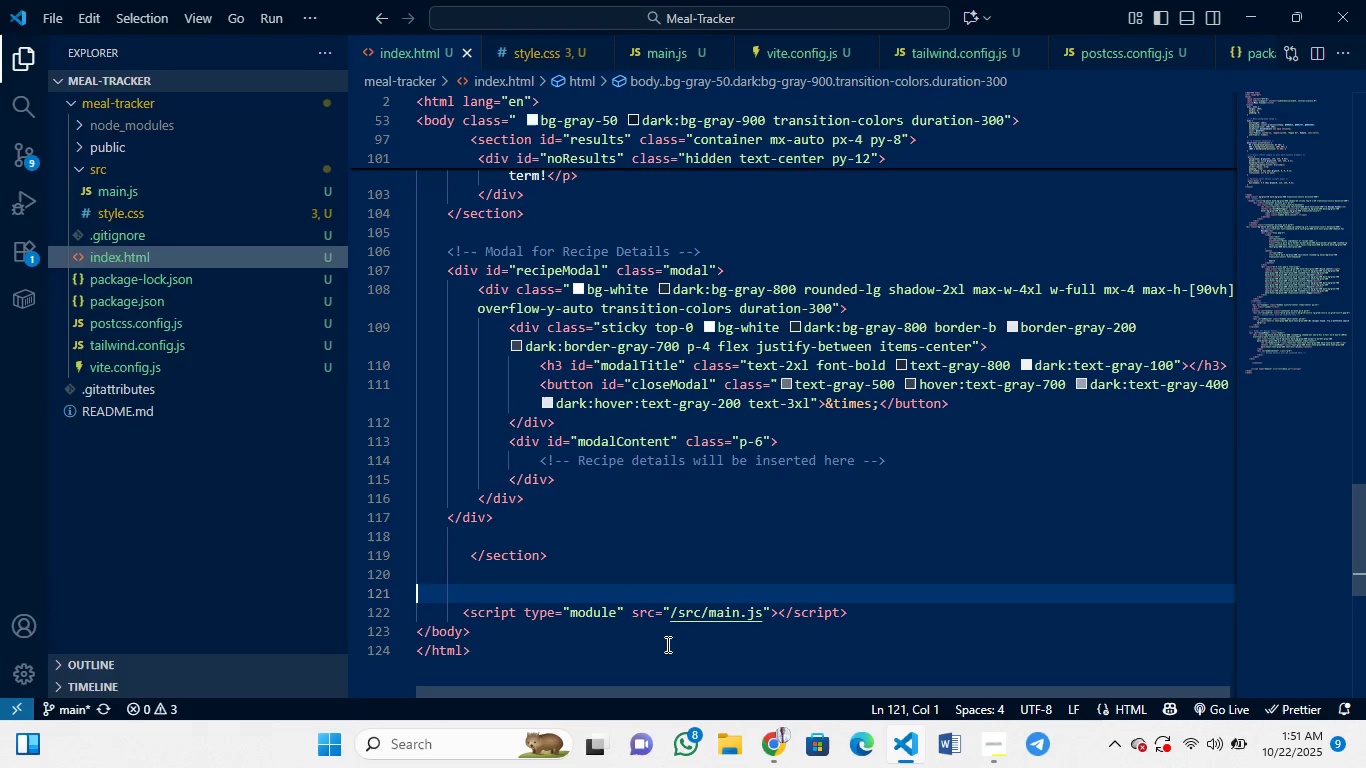 
key(Control+Z)
 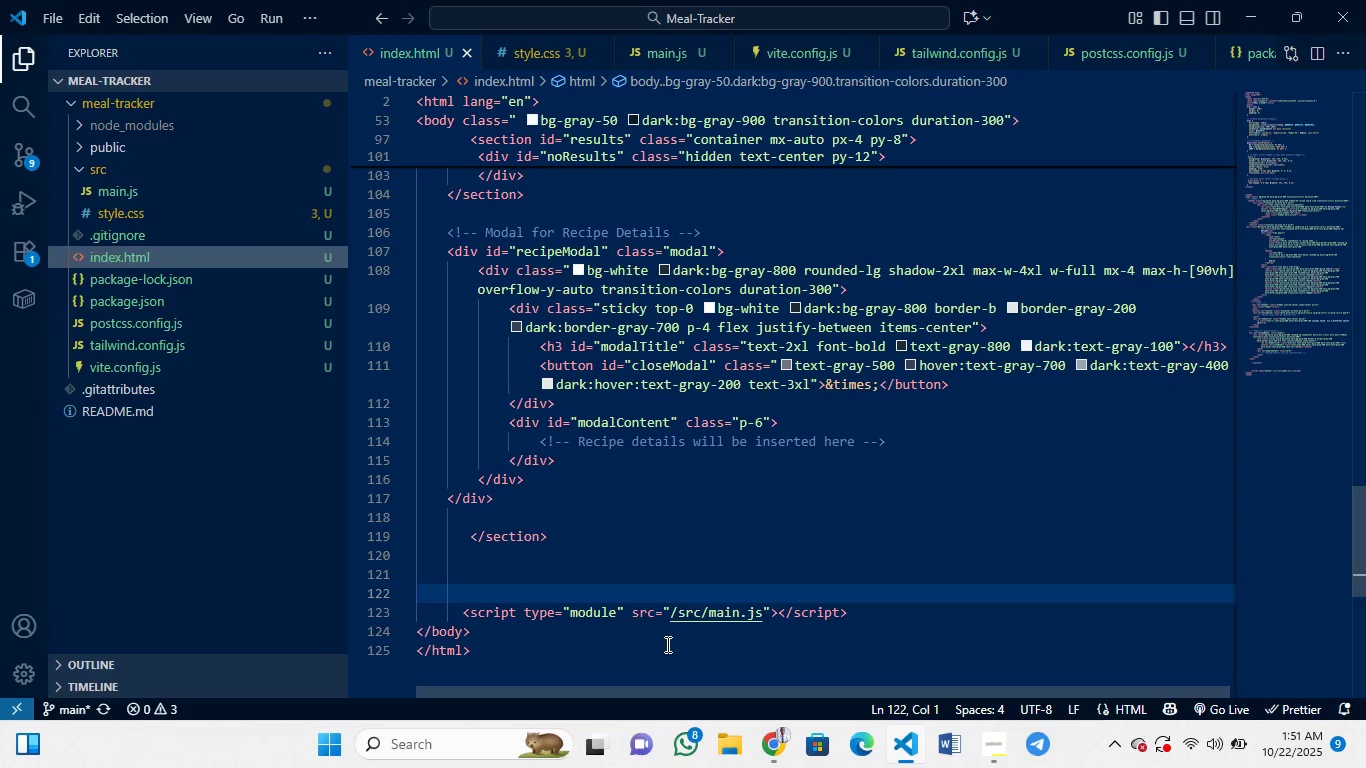 
key(Control+Z)
 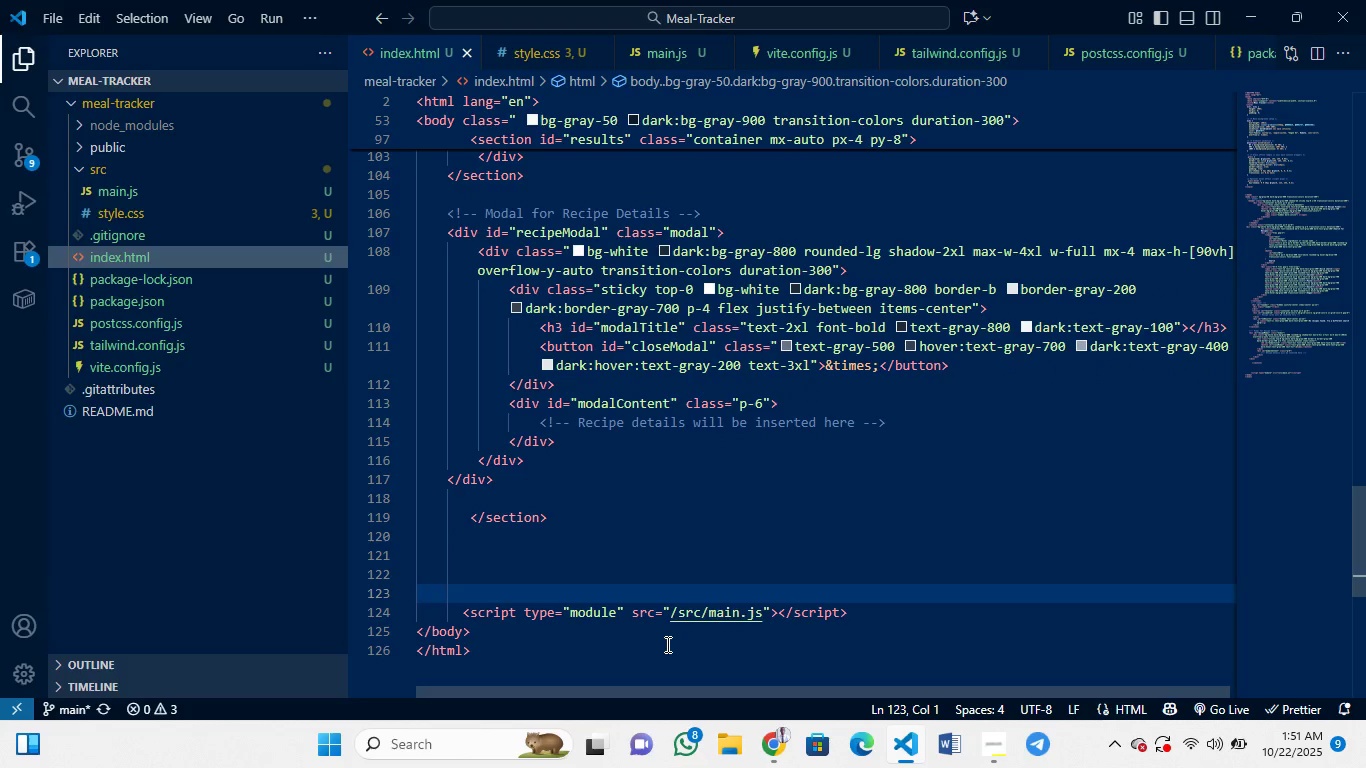 
key(Control+Z)
 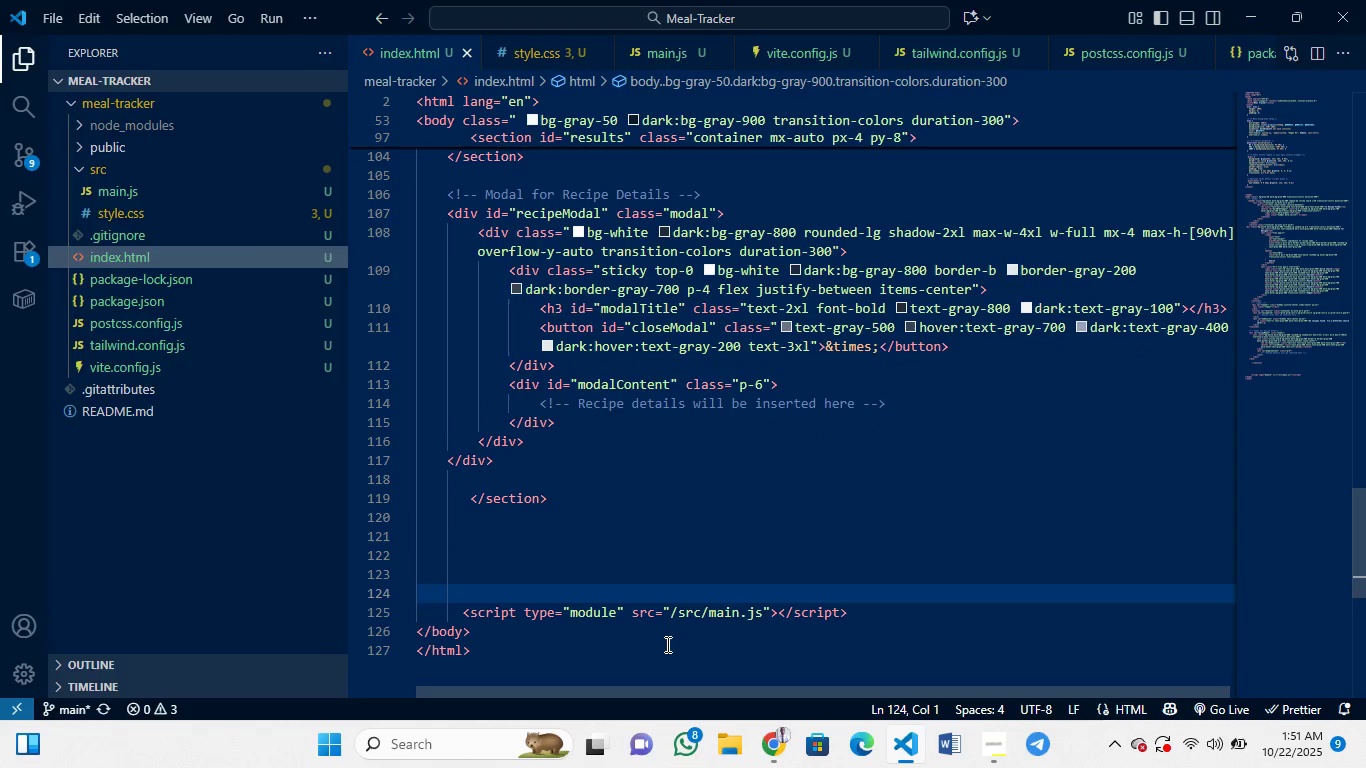 
key(Control+Z)
 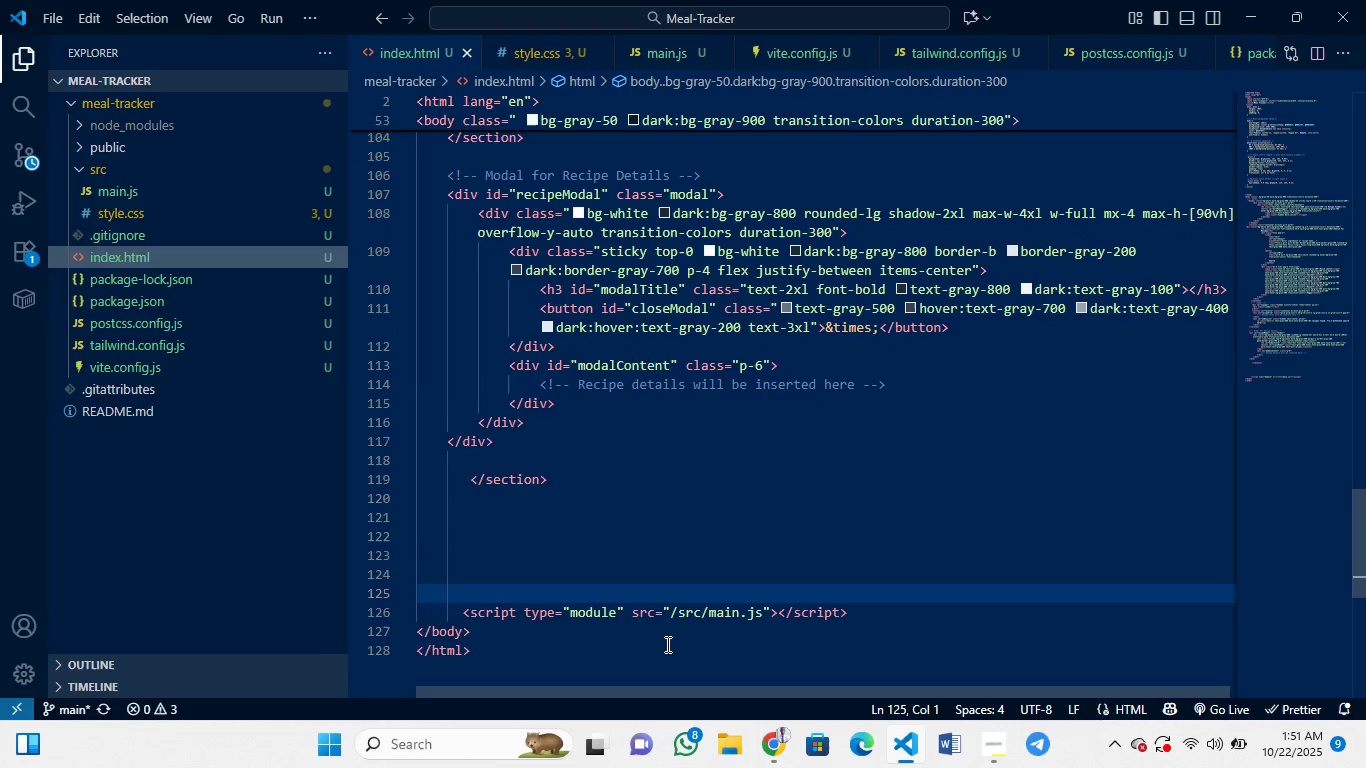 
key(Control+Z)
 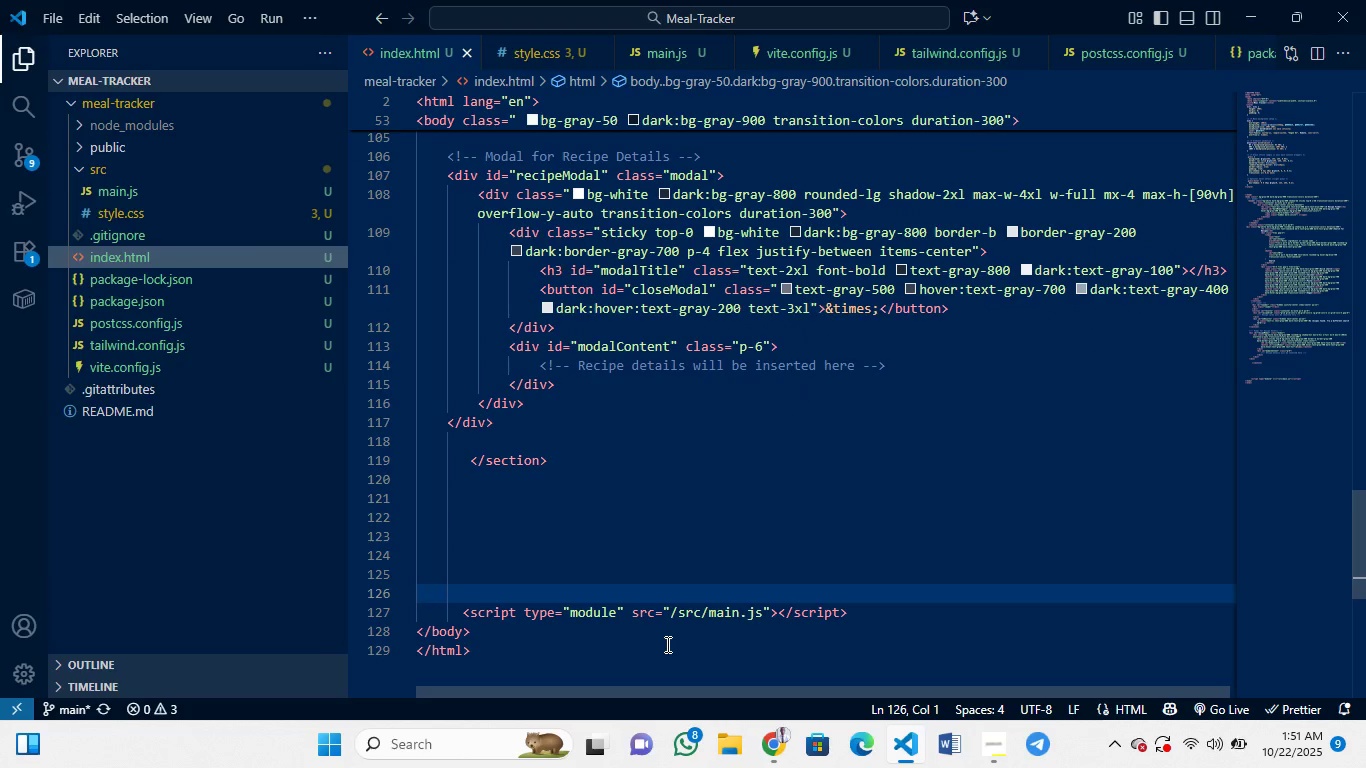 
key(Control+Z)
 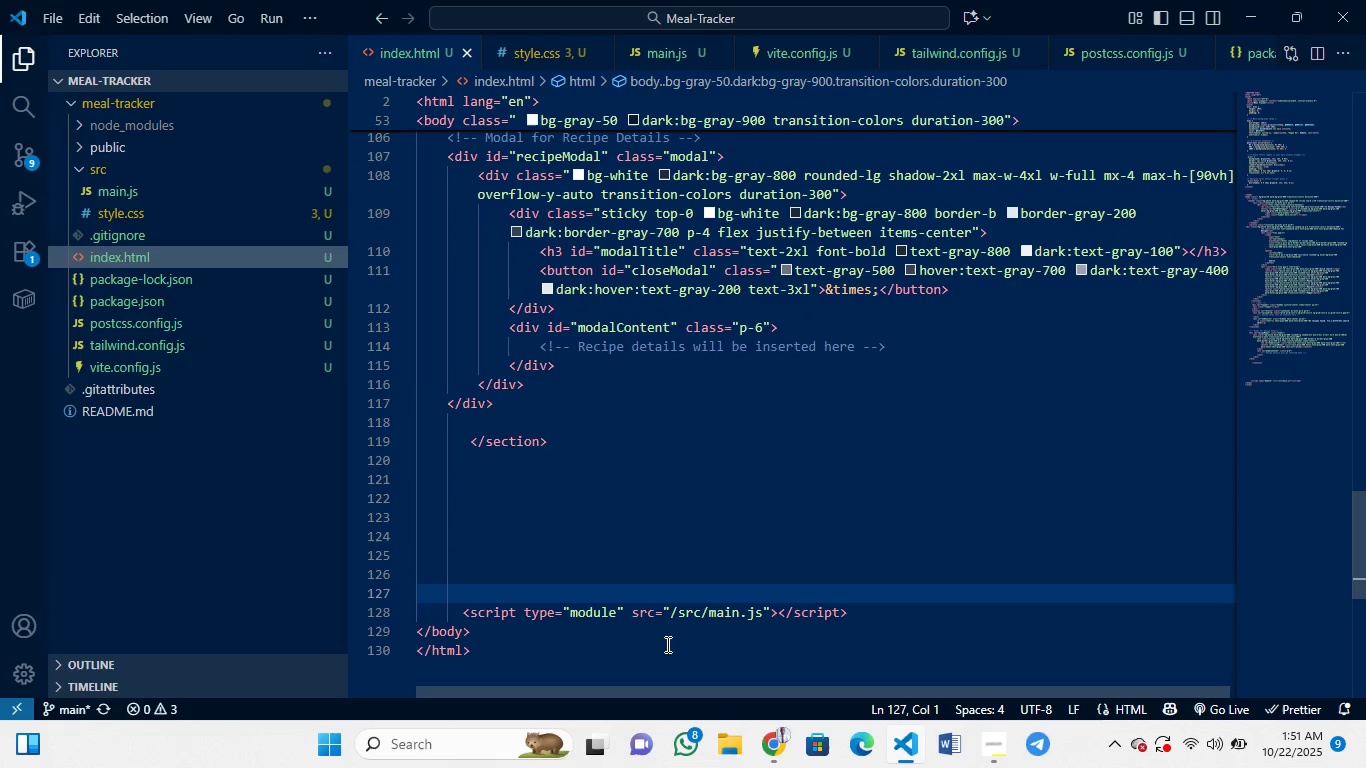 
key(Control+Z)
 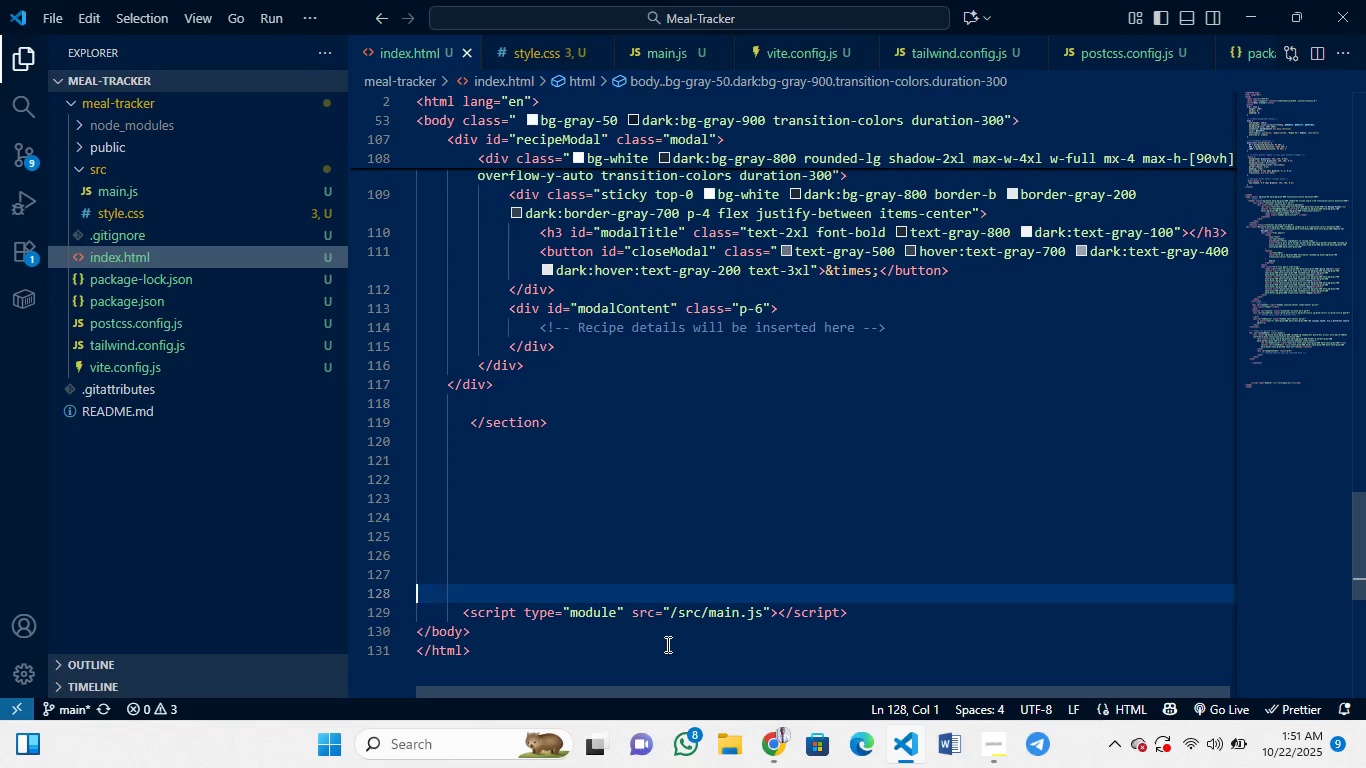 
key(Control+Z)
 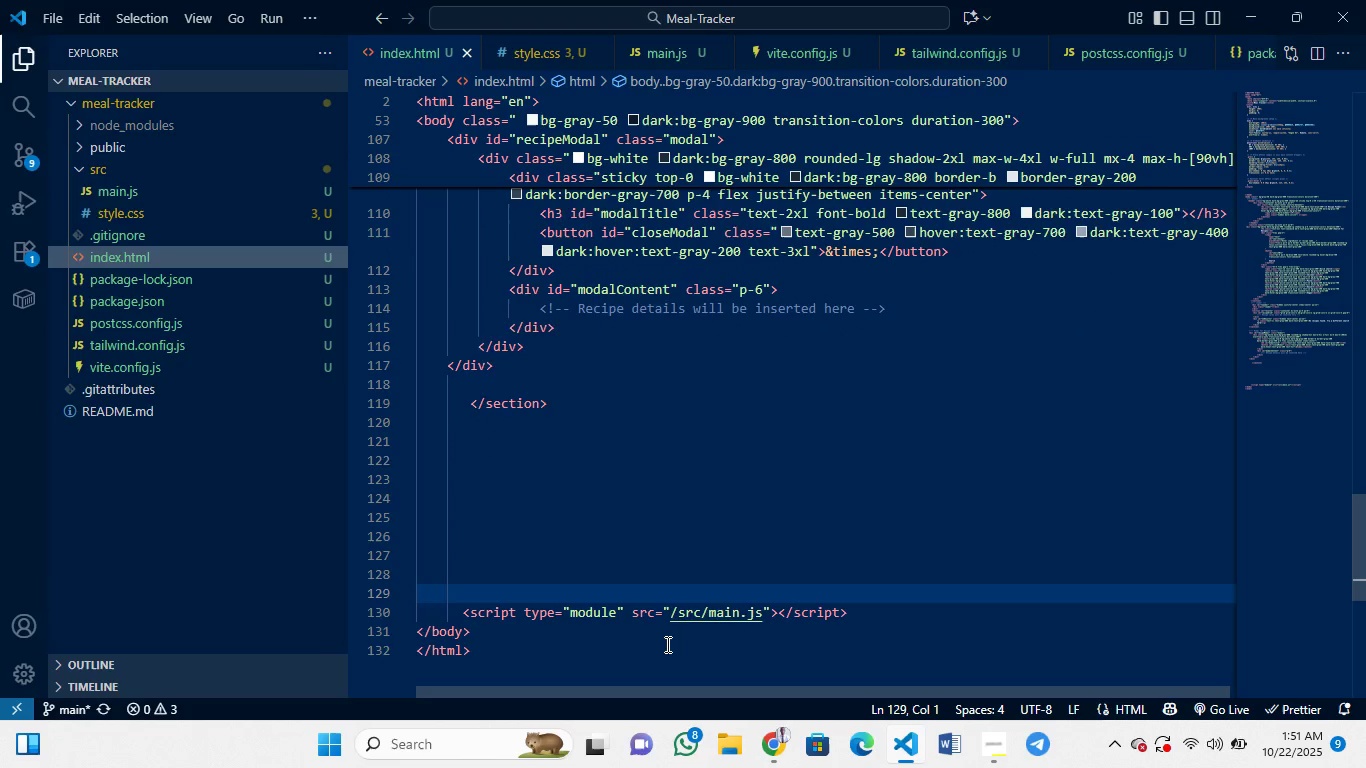 
key(Control+Z)
 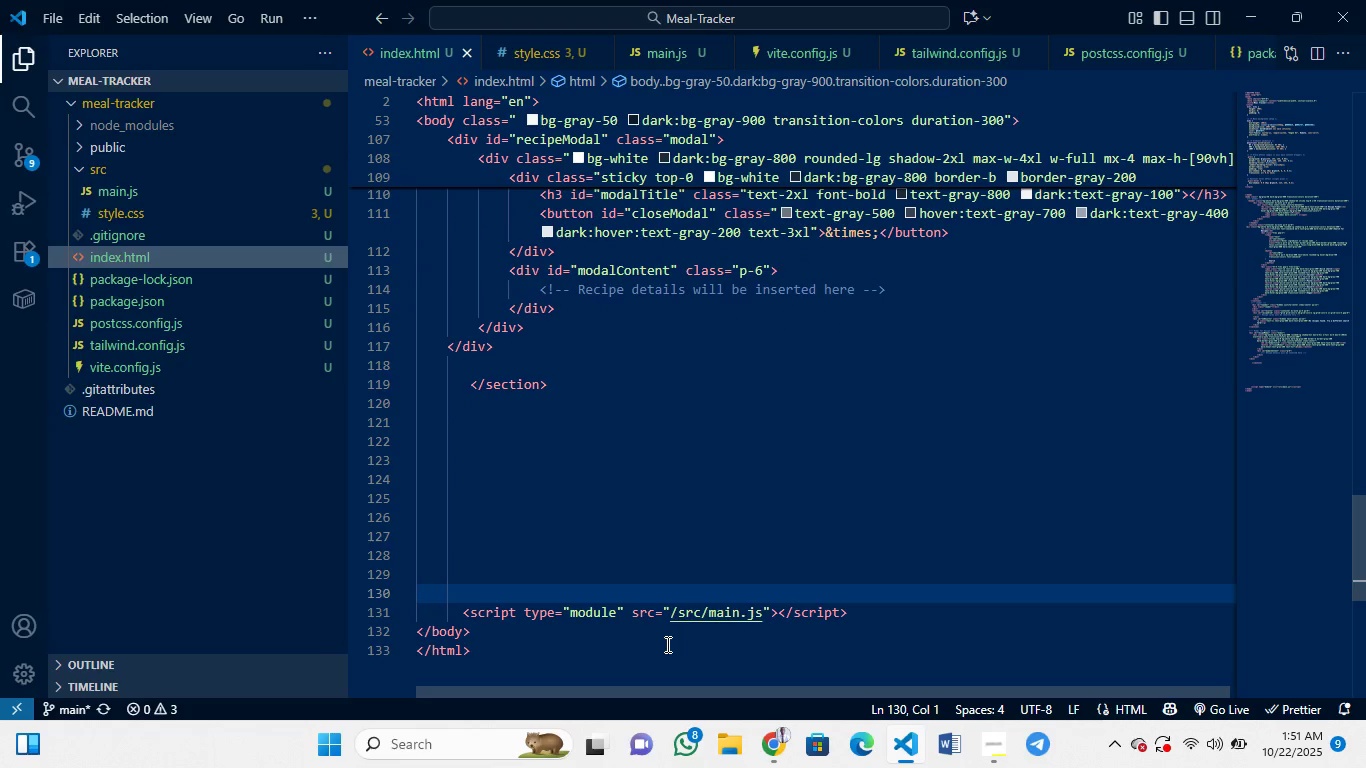 
key(Control+Z)
 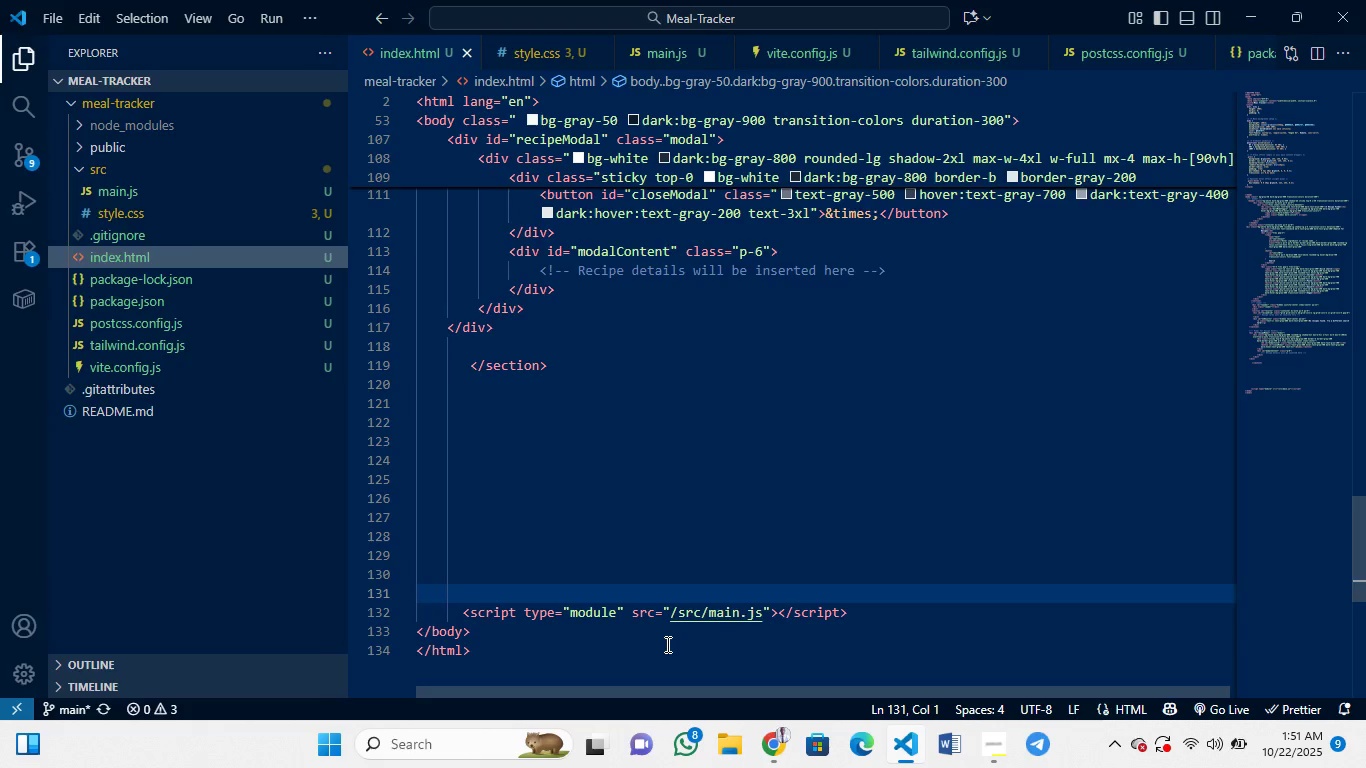 
key(Control+Z)
 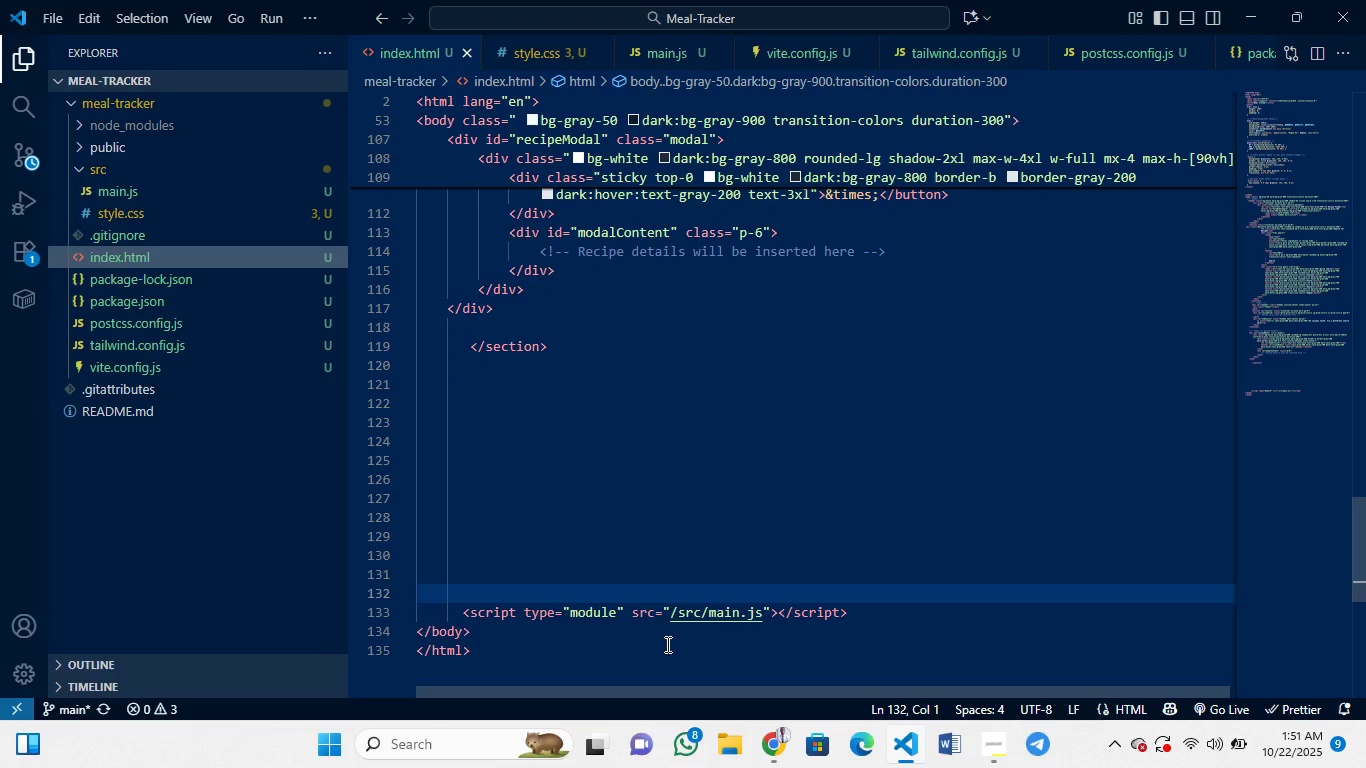 
key(Control+Z)
 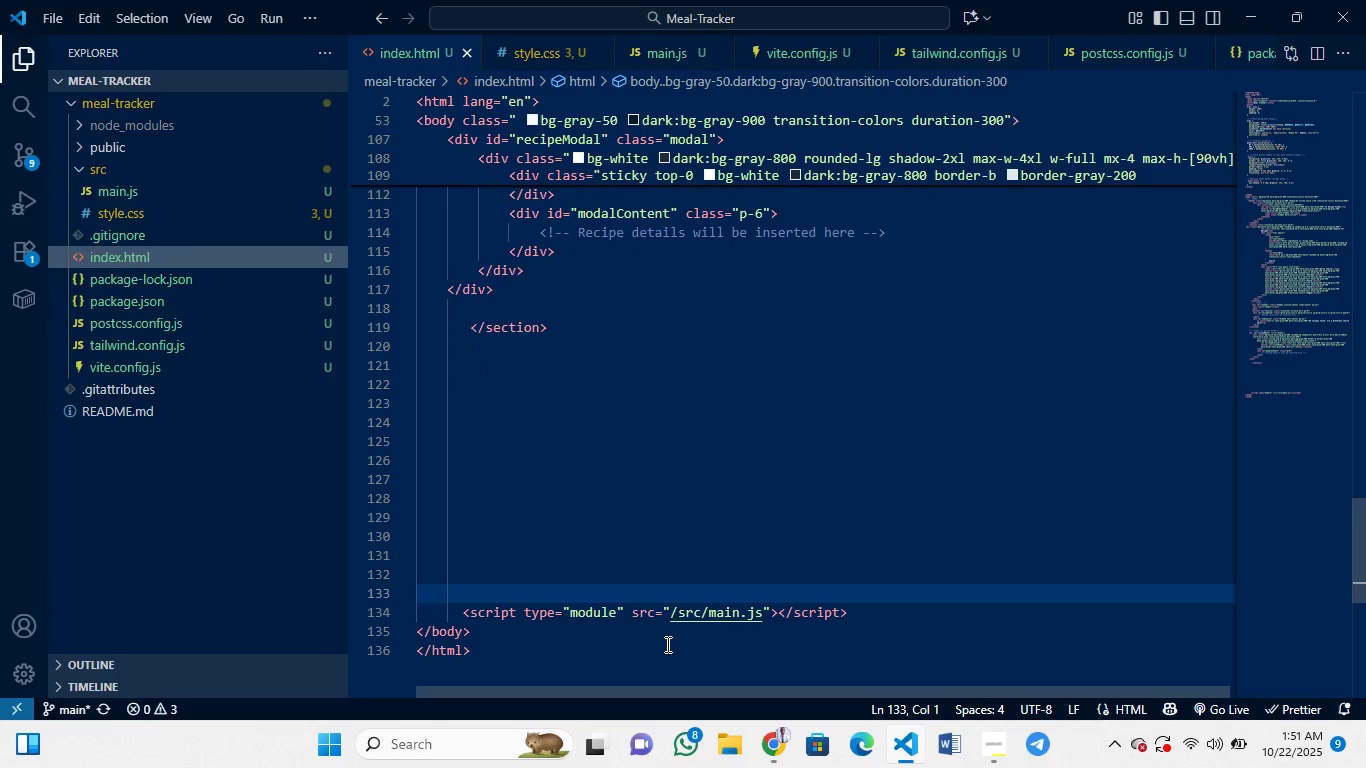 
key(Control+Z)
 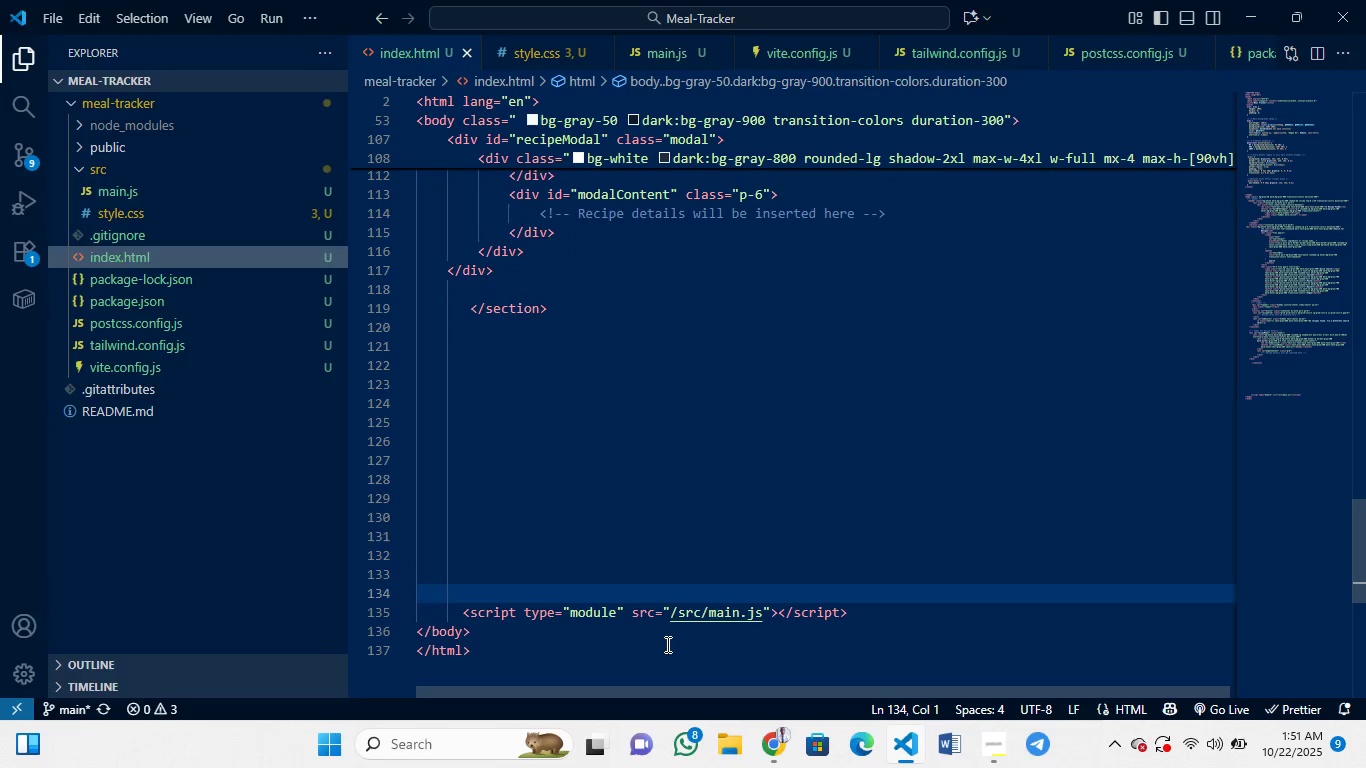 
key(Control+Z)
 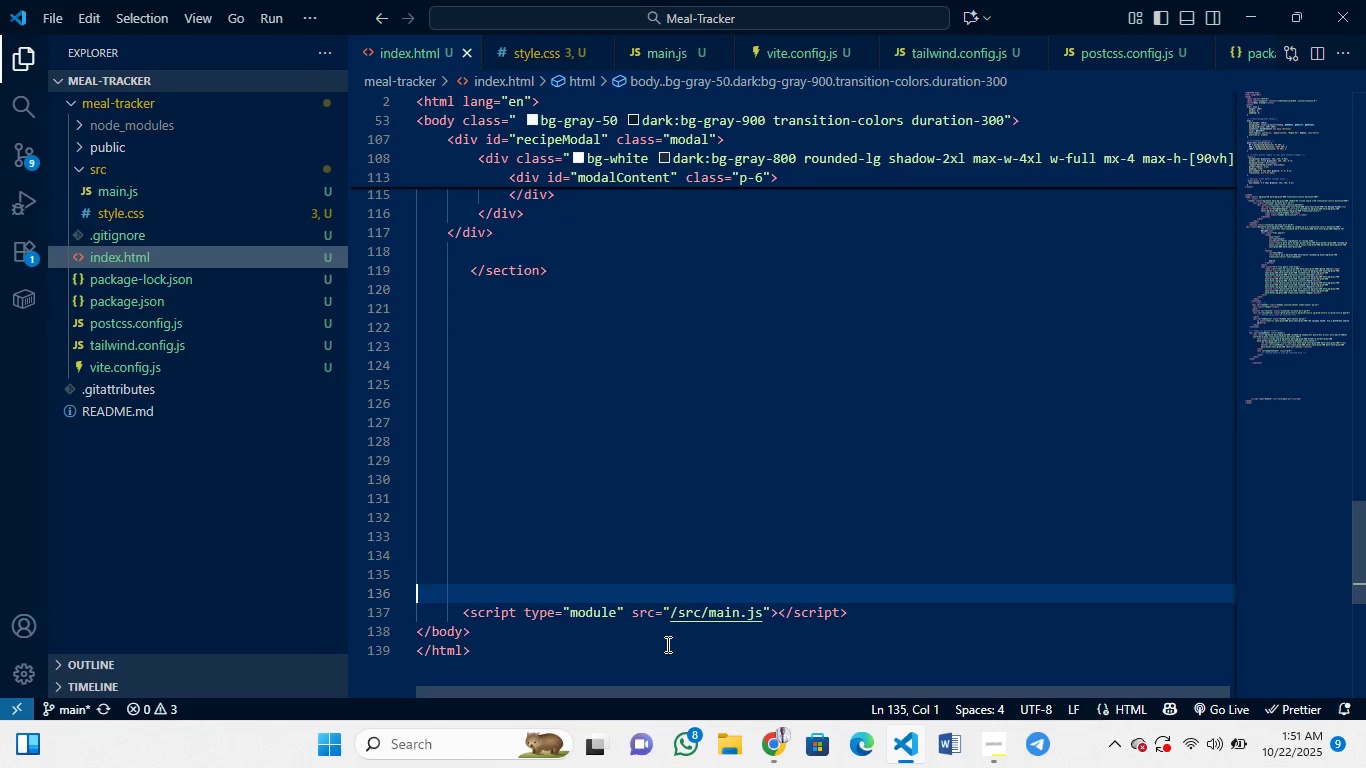 
key(Control+Z)
 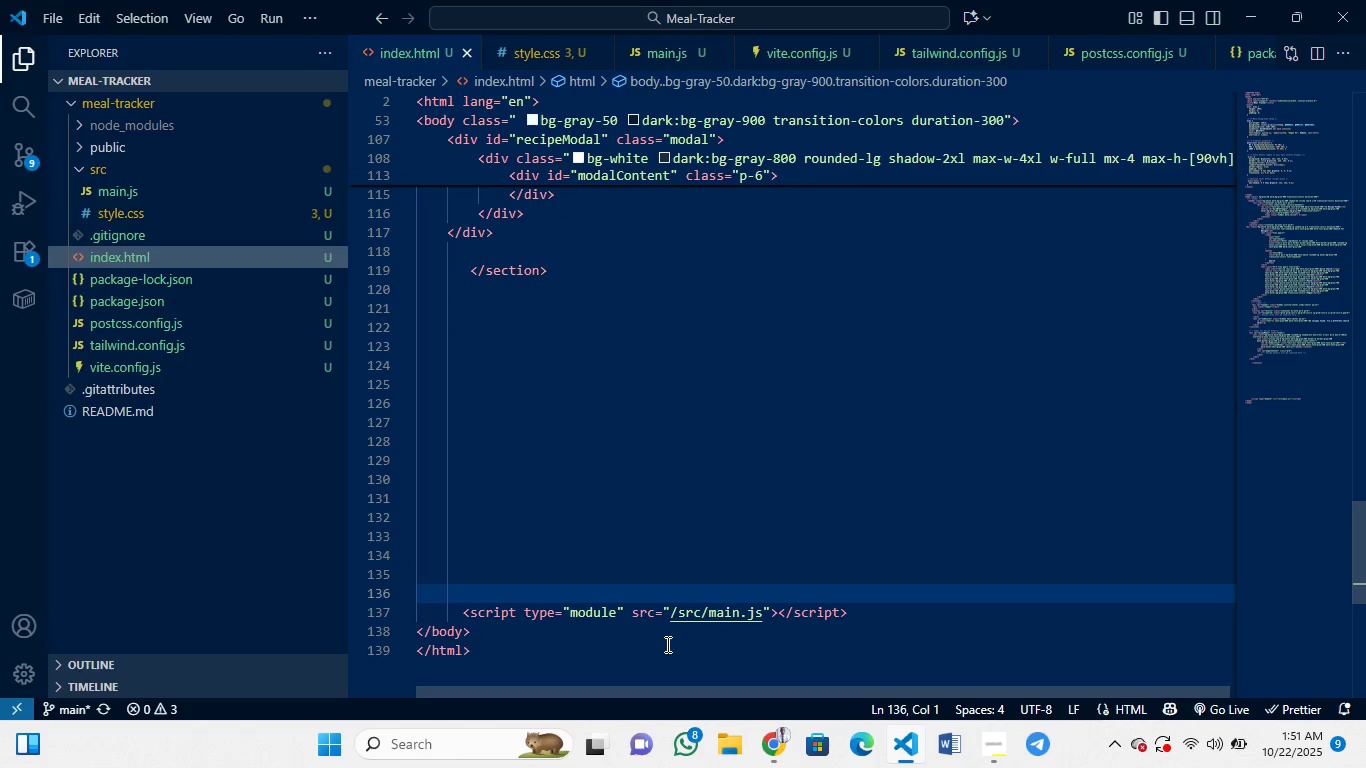 
key(Control+Z)
 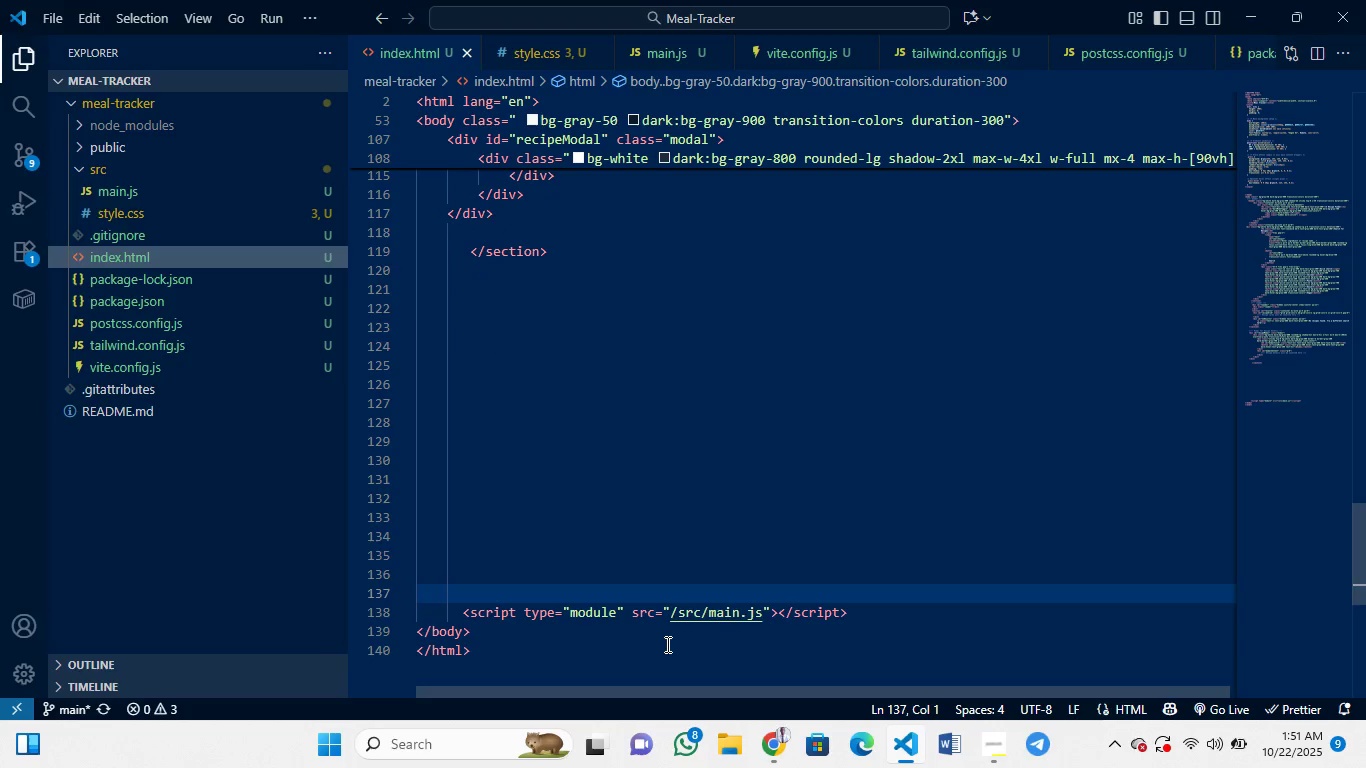 
key(Control+Z)
 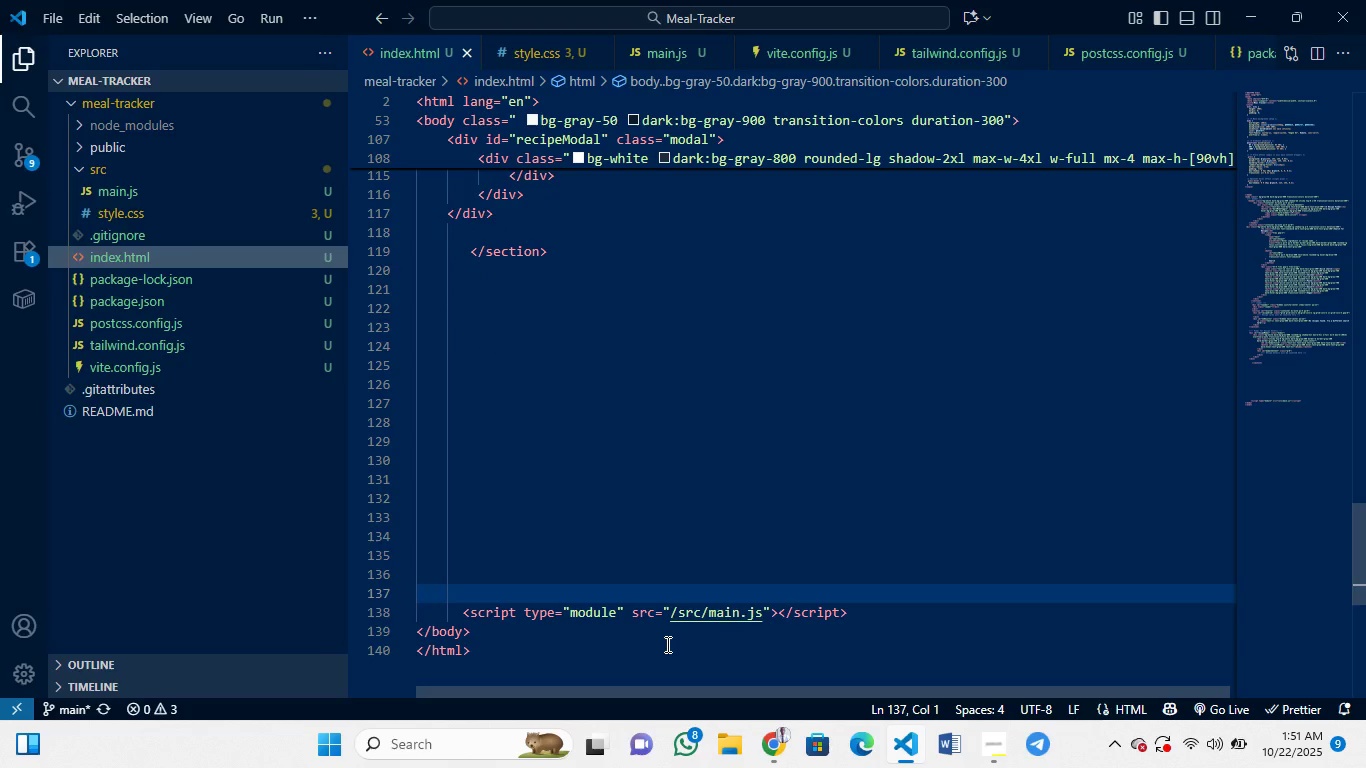 
key(Control+Z)
 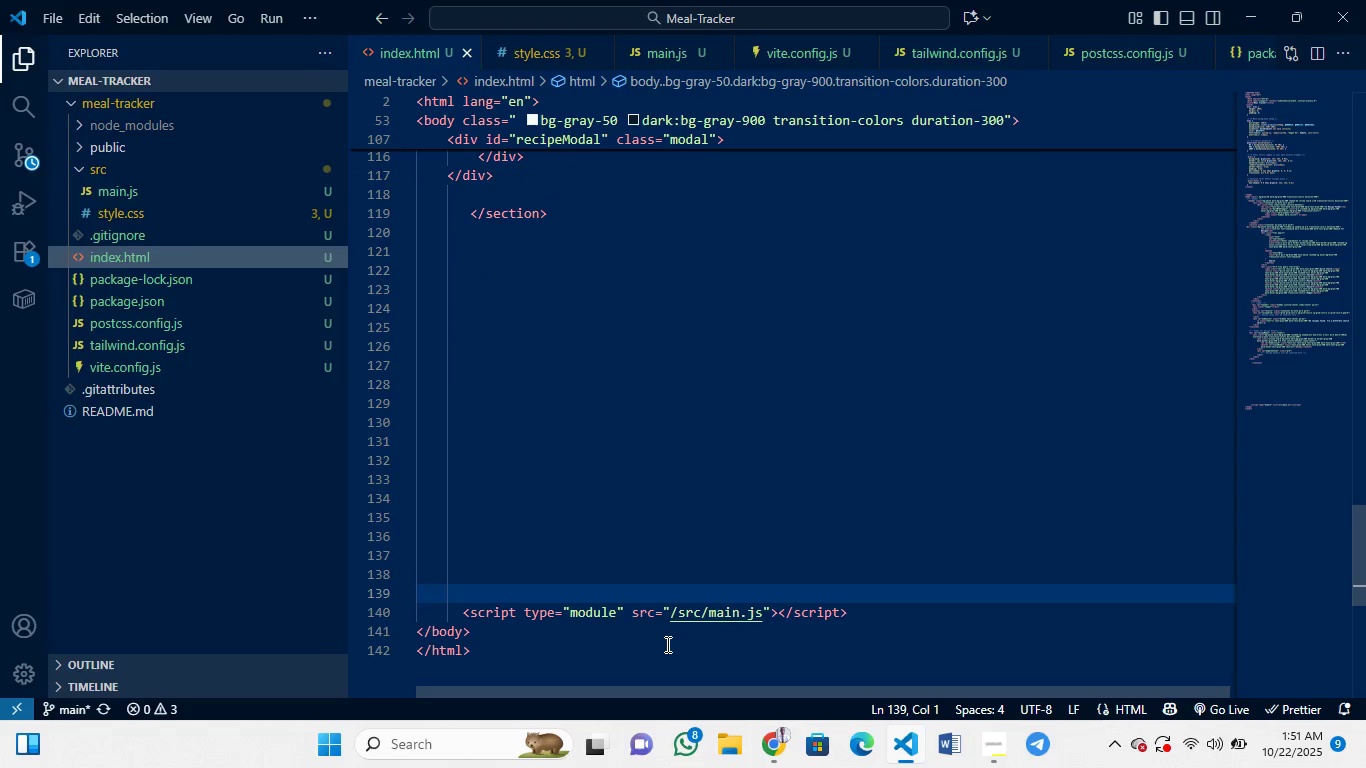 
key(Control+Z)
 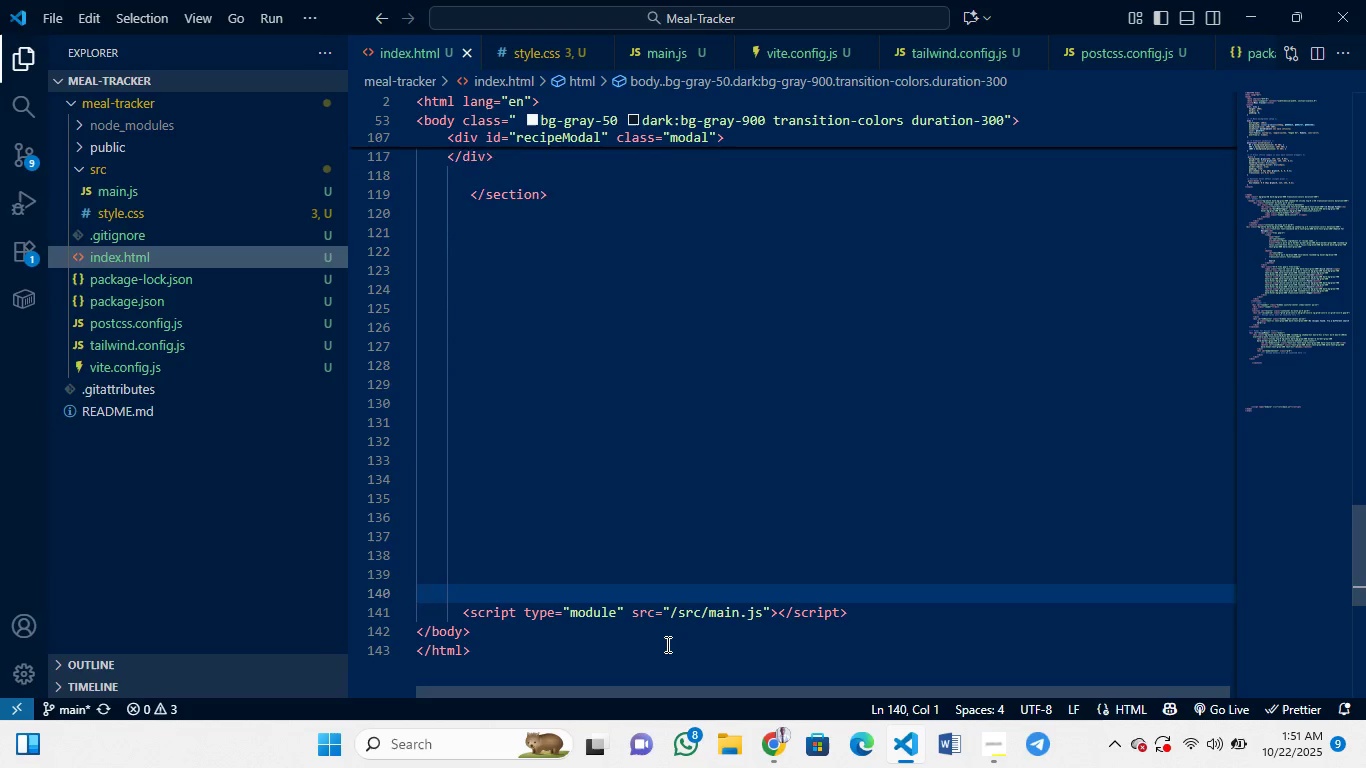 
key(Control+Z)
 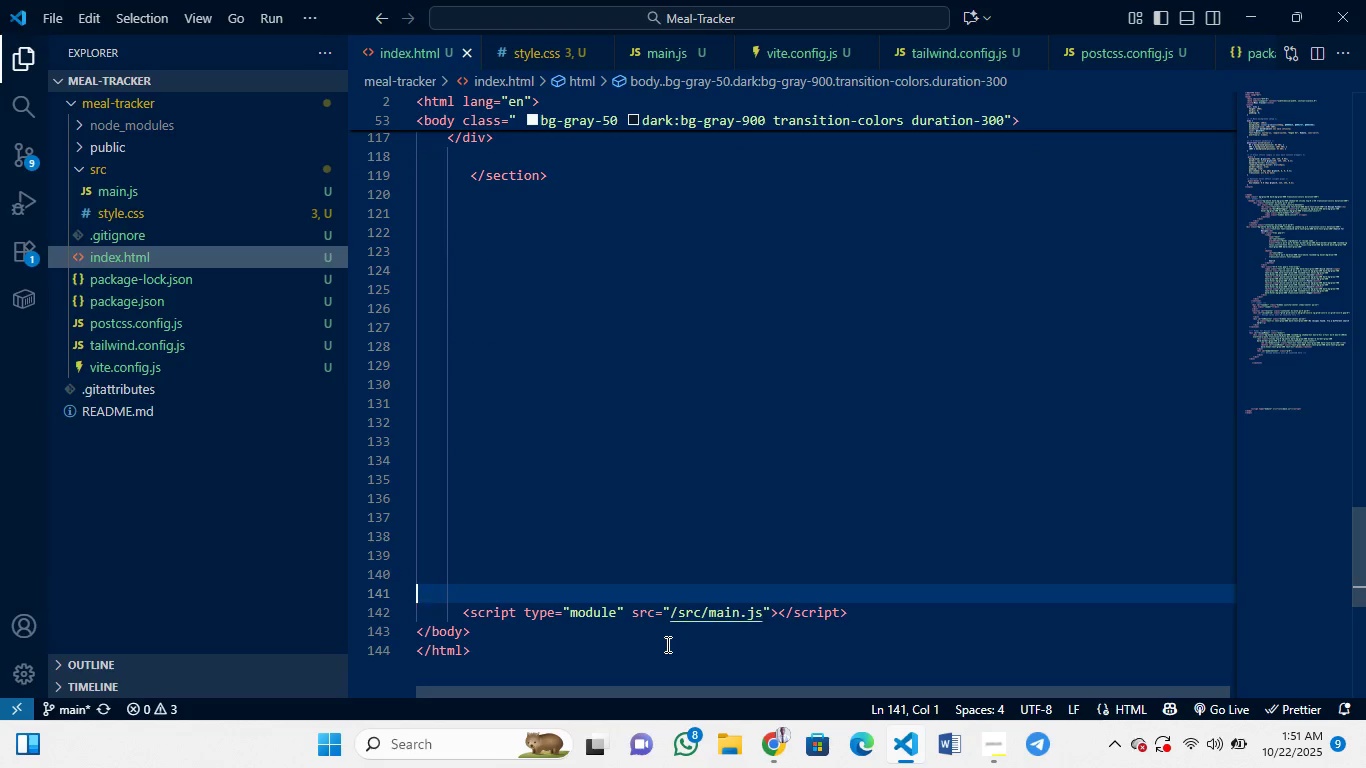 
key(Control+Z)
 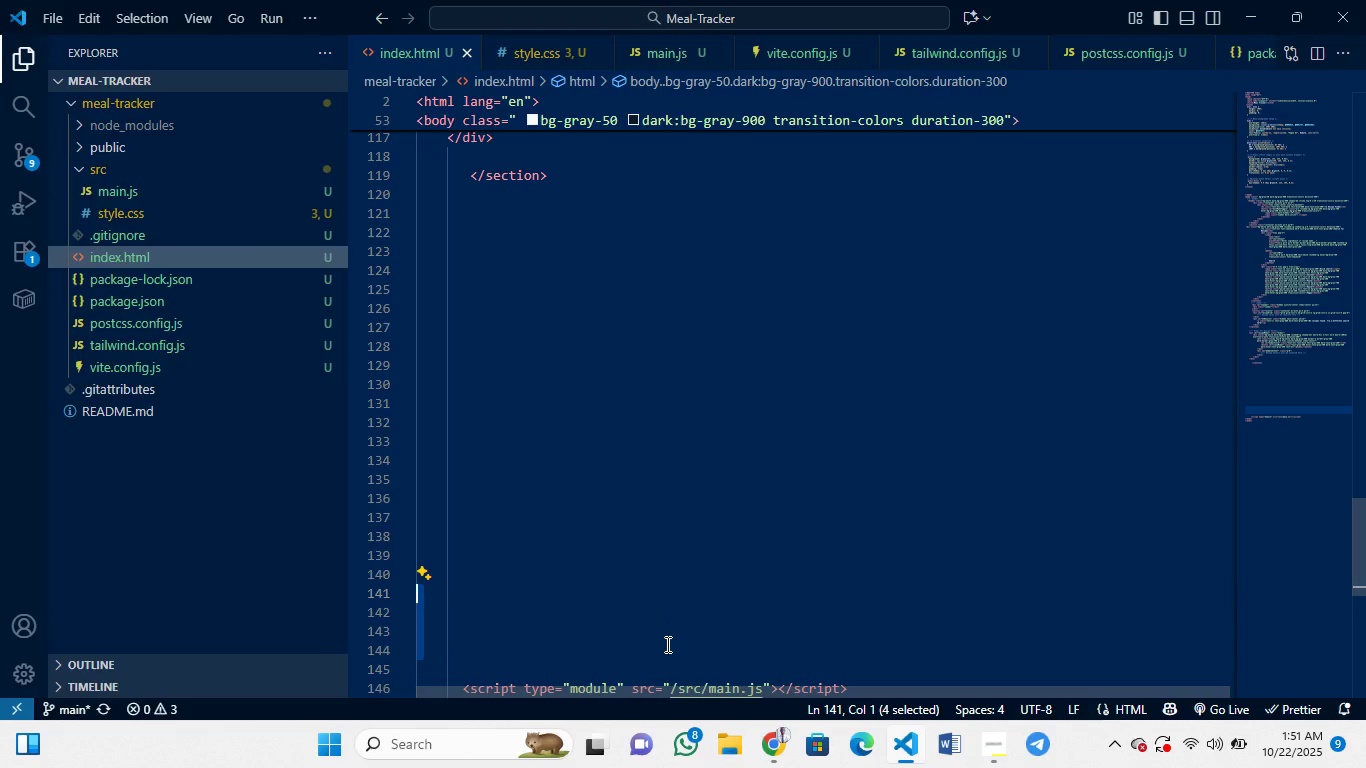 
key(Control+Z)
 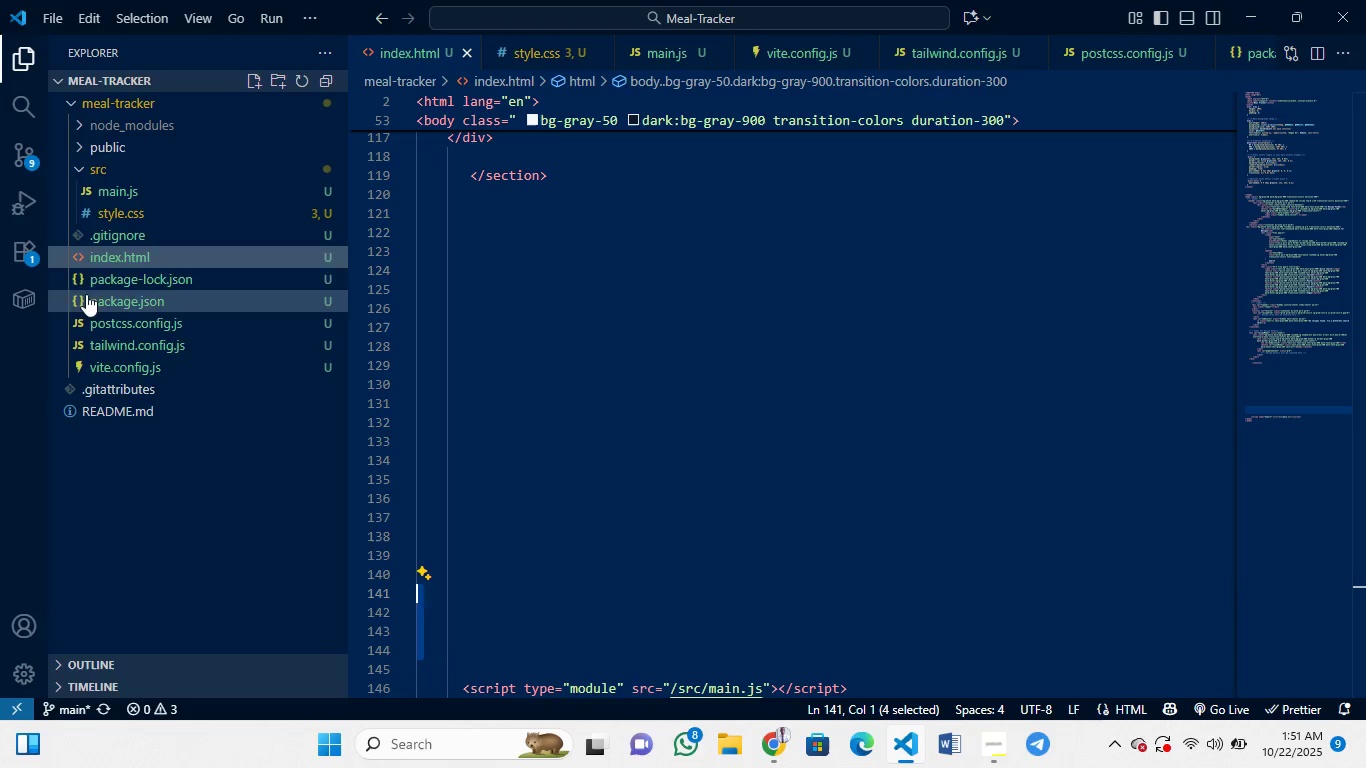 
wait(6.64)
 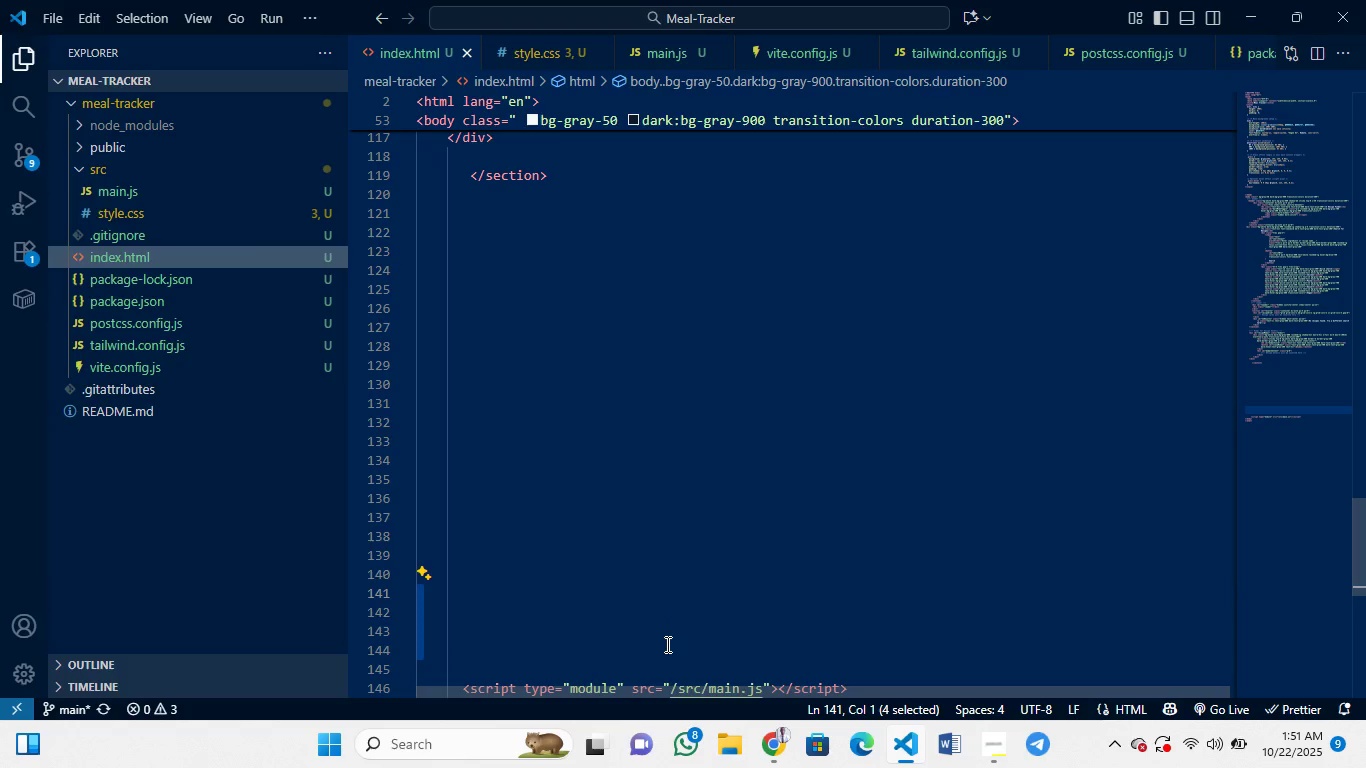 
left_click([113, 282])
 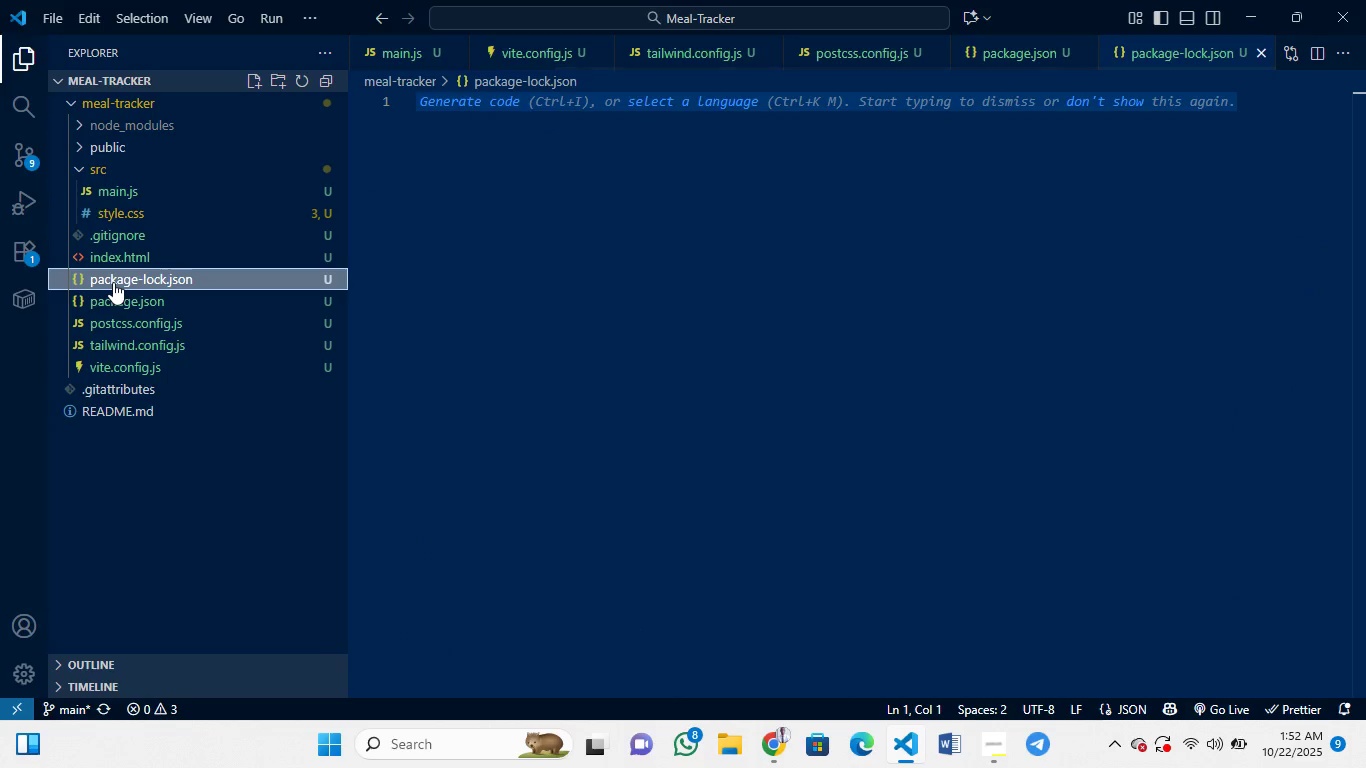 
key(Control+Z)
 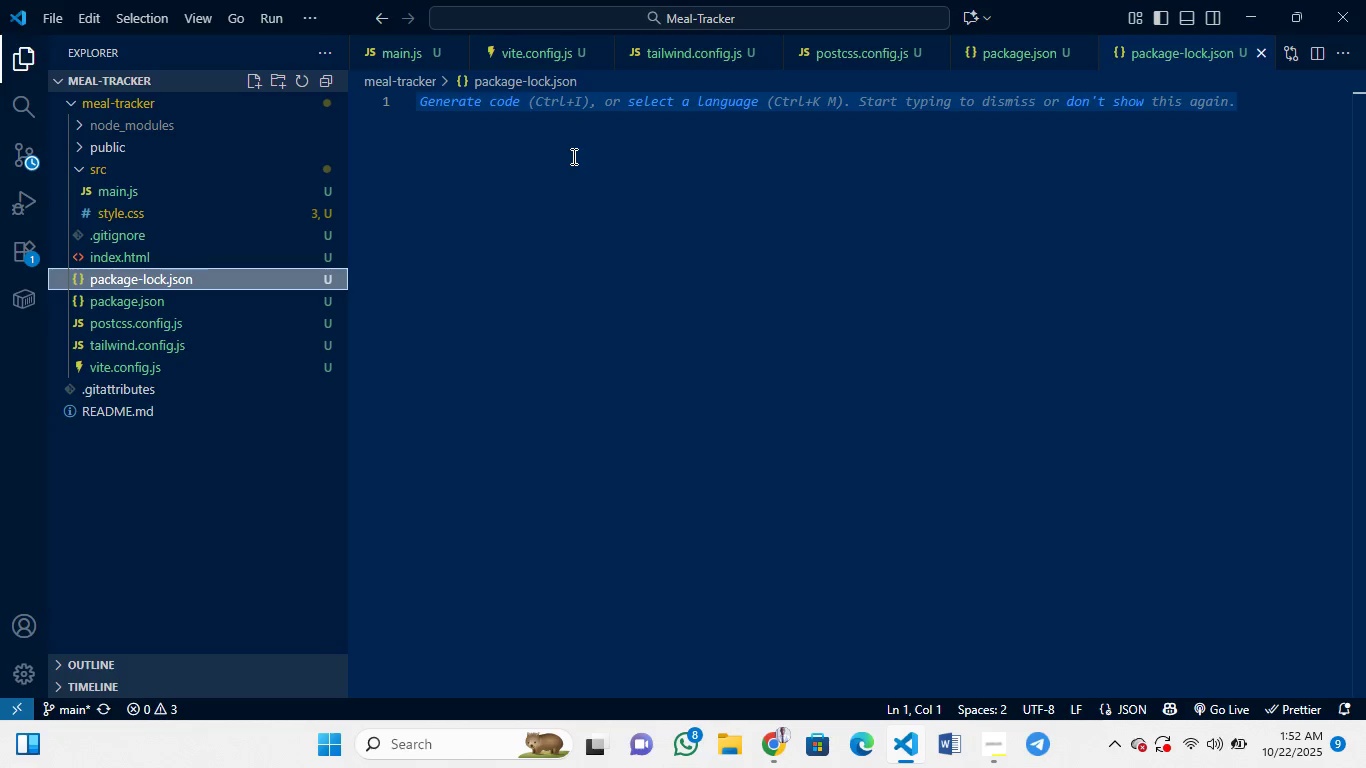 
left_click([572, 156])
 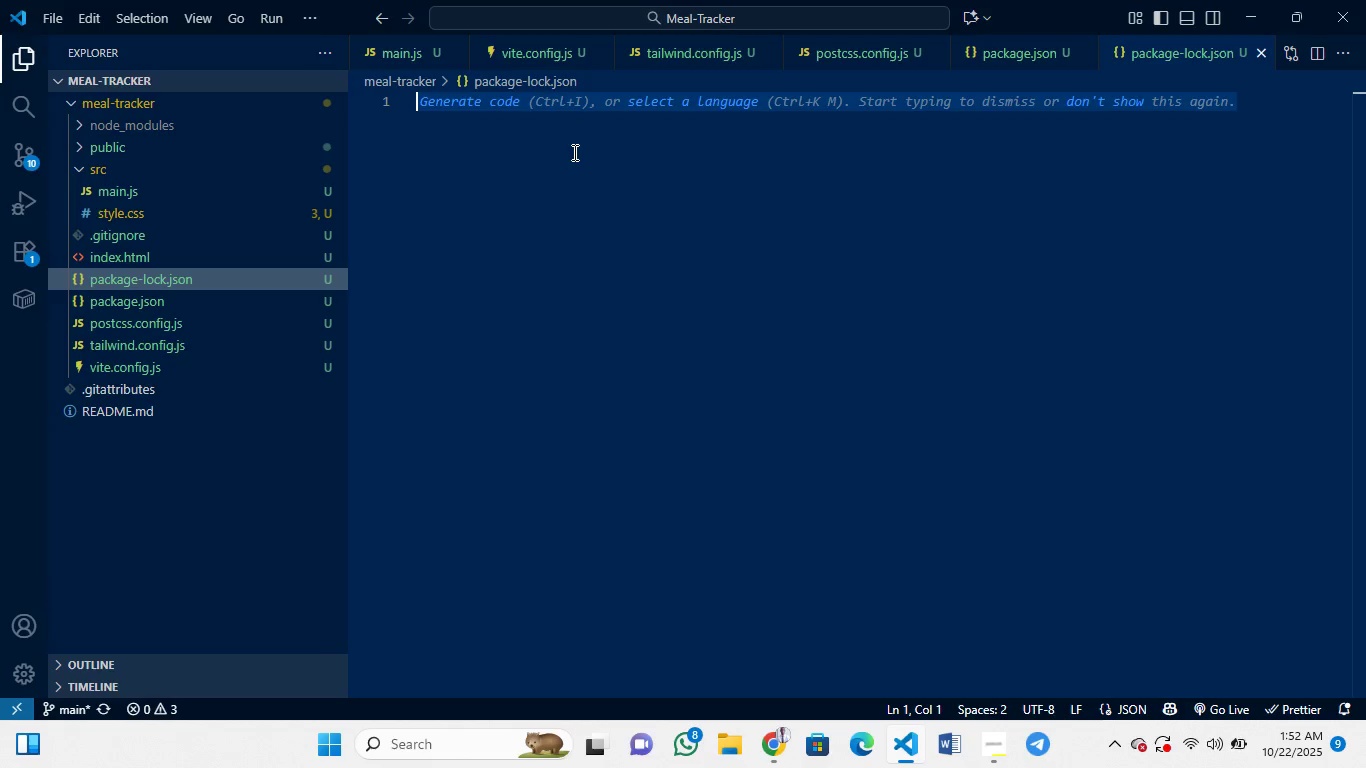 
key(Control+Z)
 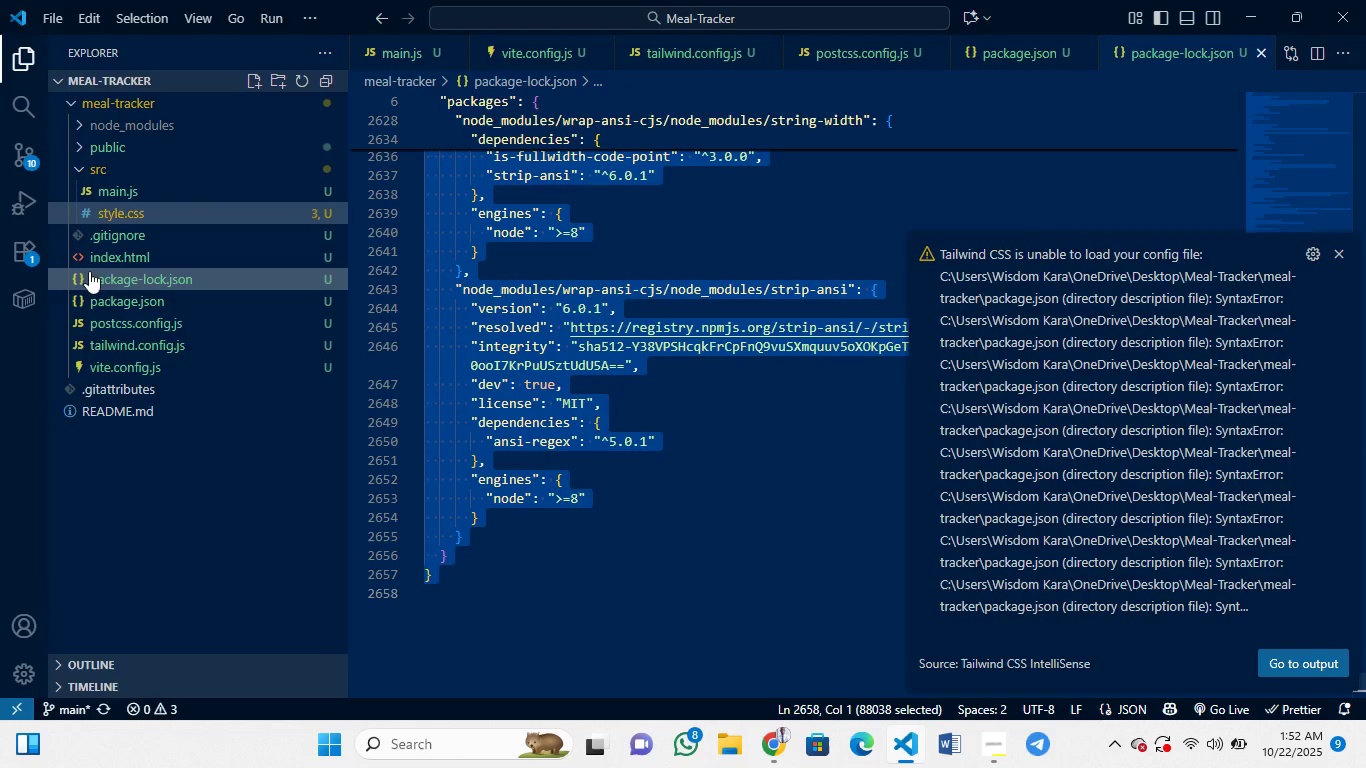 
wait(7.71)
 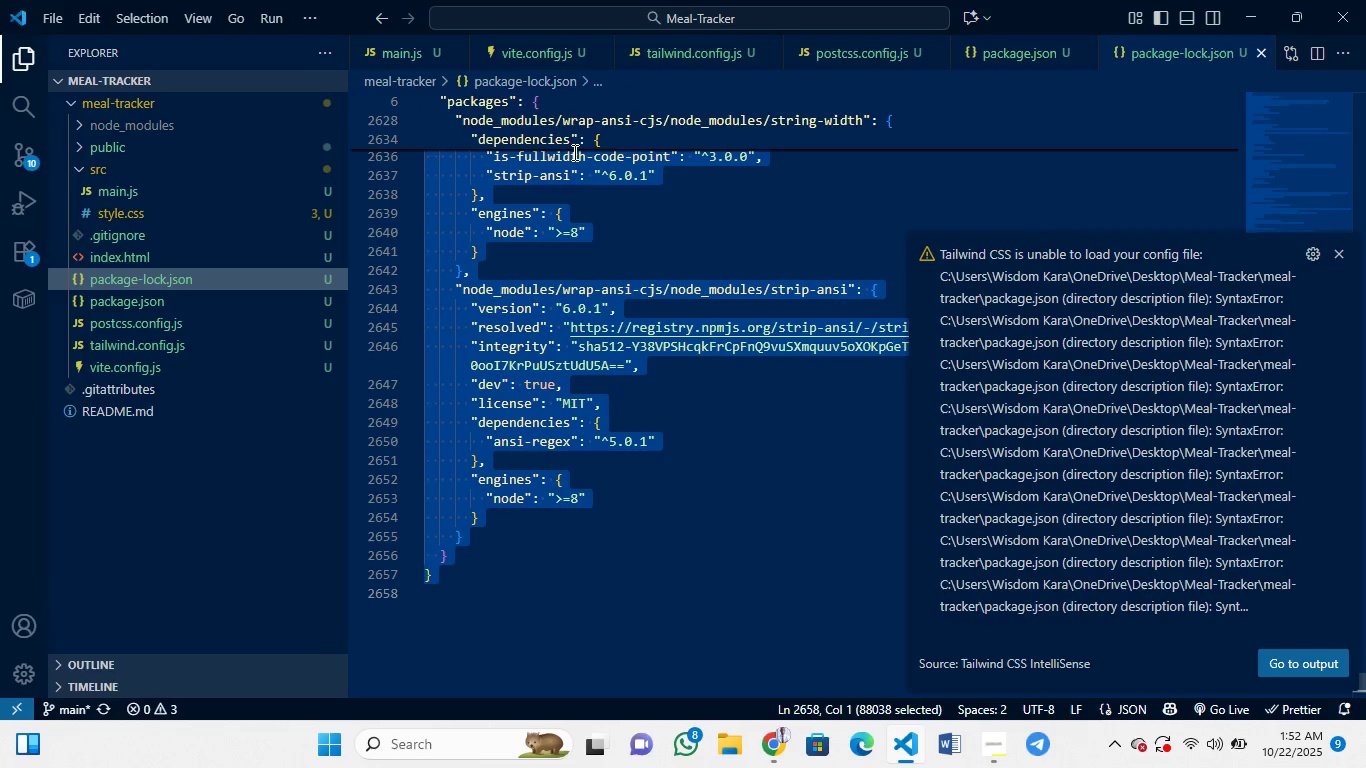 
left_click([146, 301])
 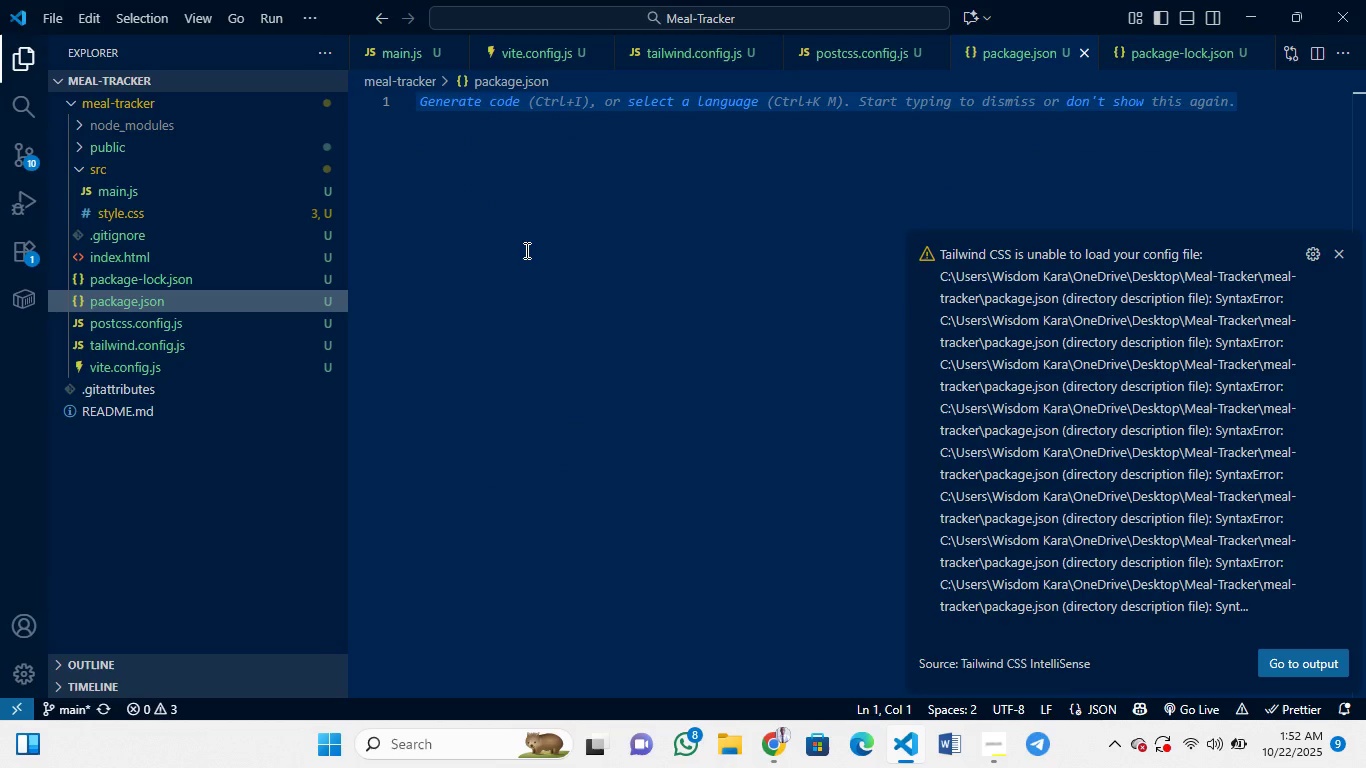 
key(Control+Z)
 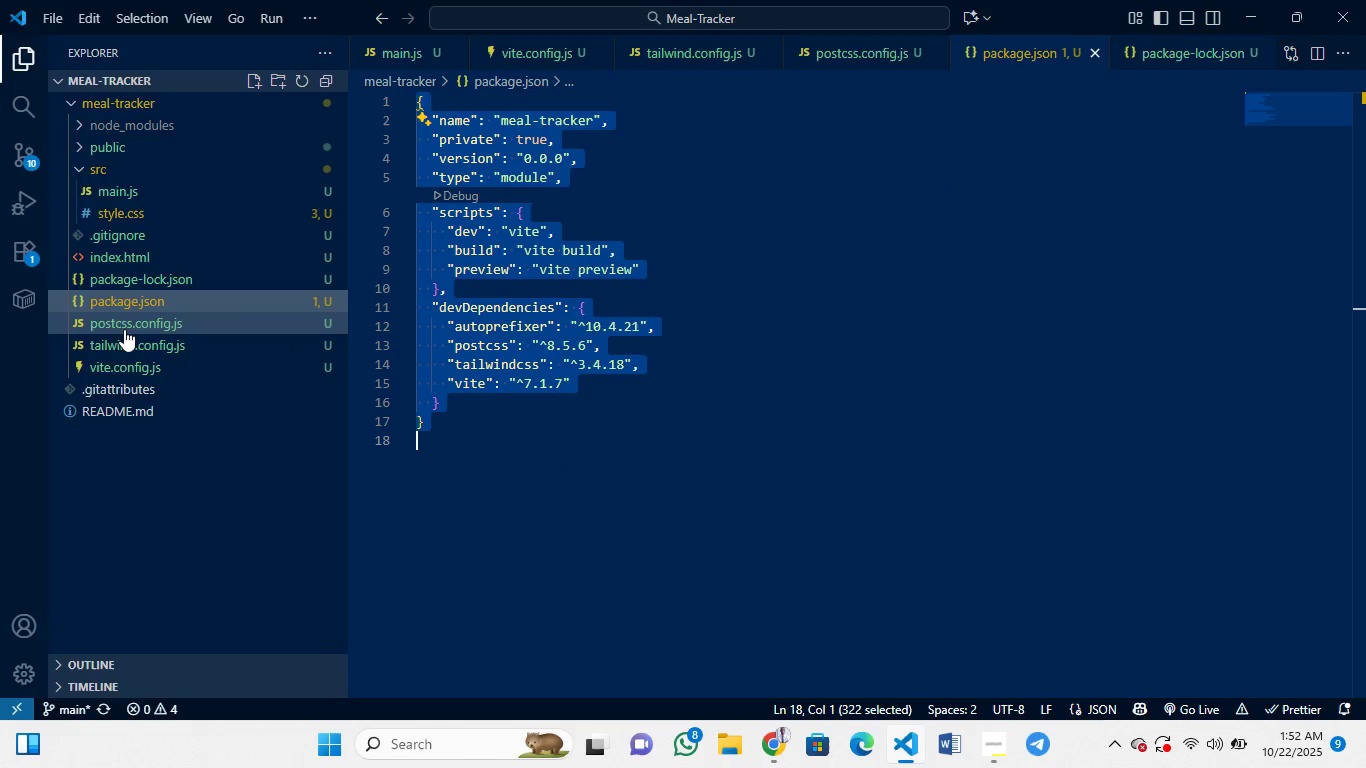 
wait(7.94)
 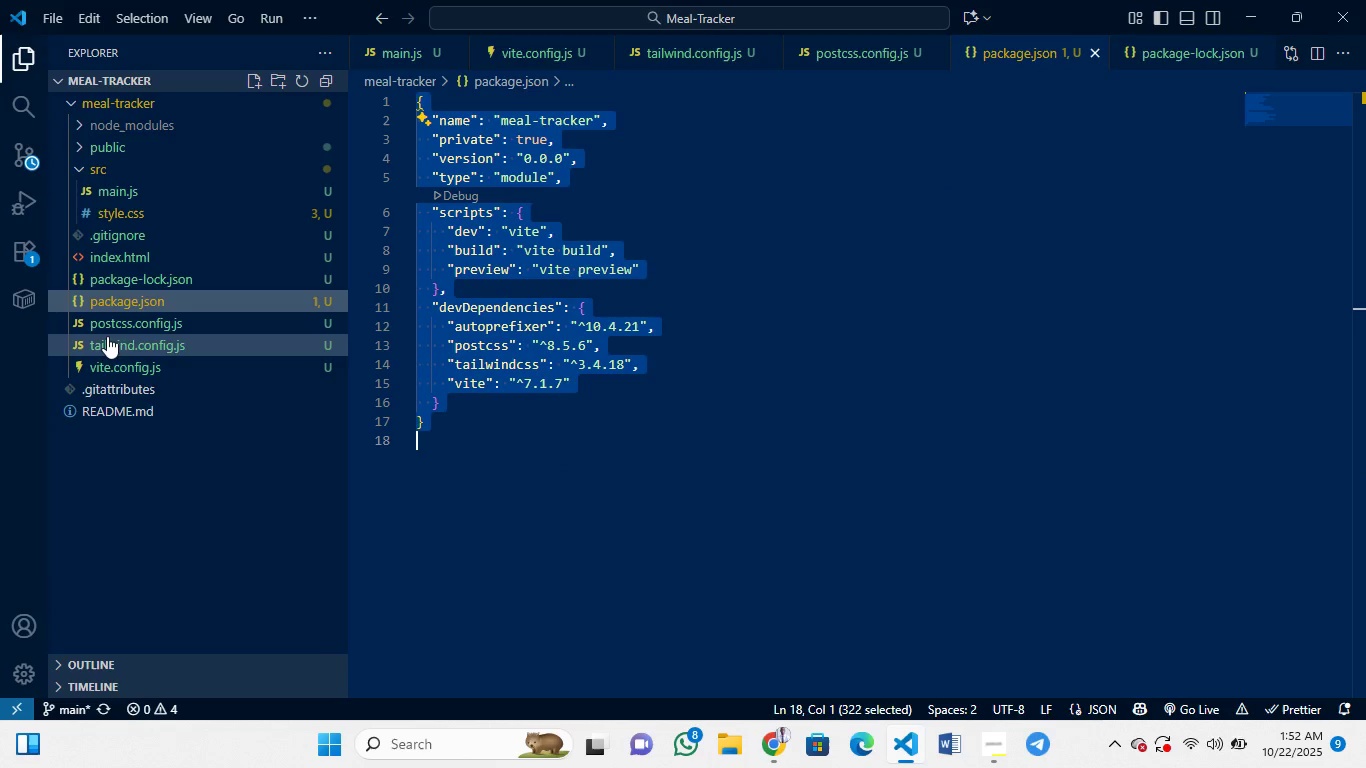 
left_click([124, 329])
 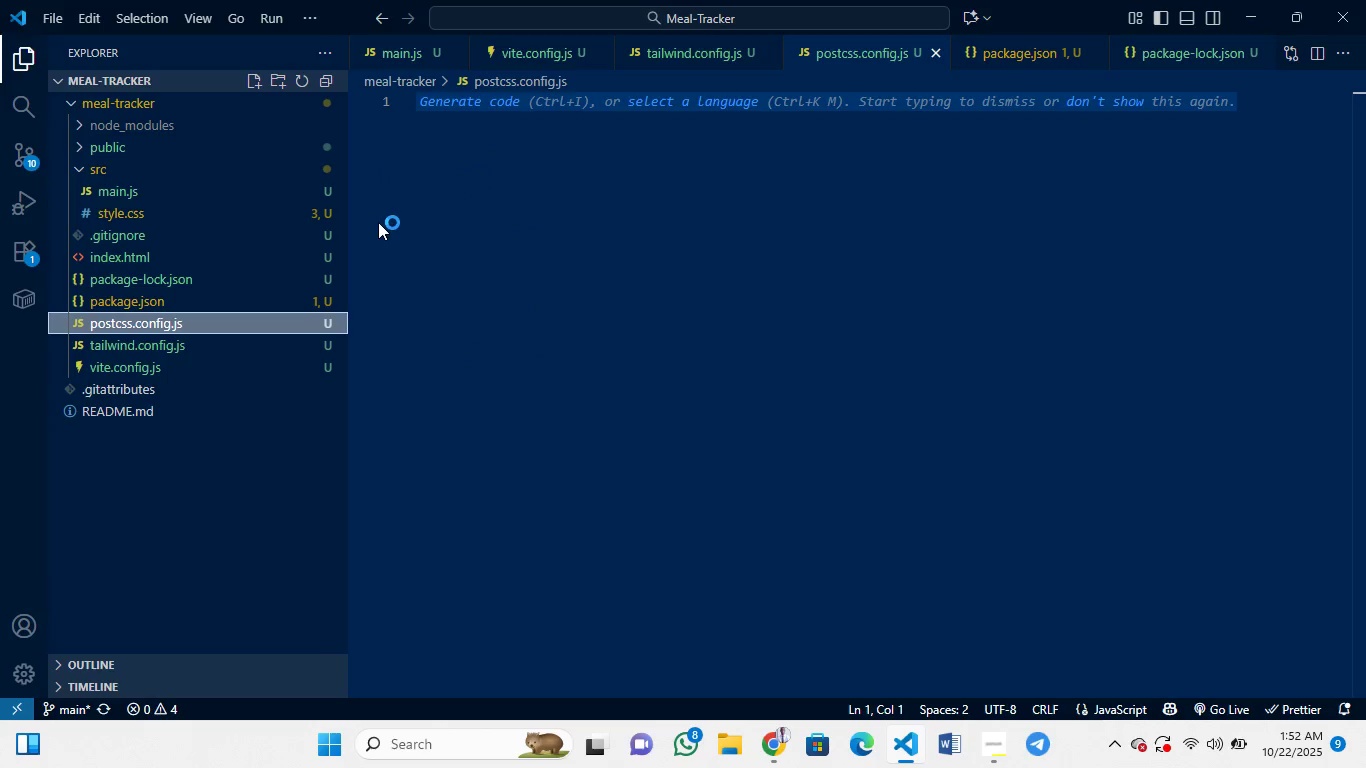 
left_click([378, 222])
 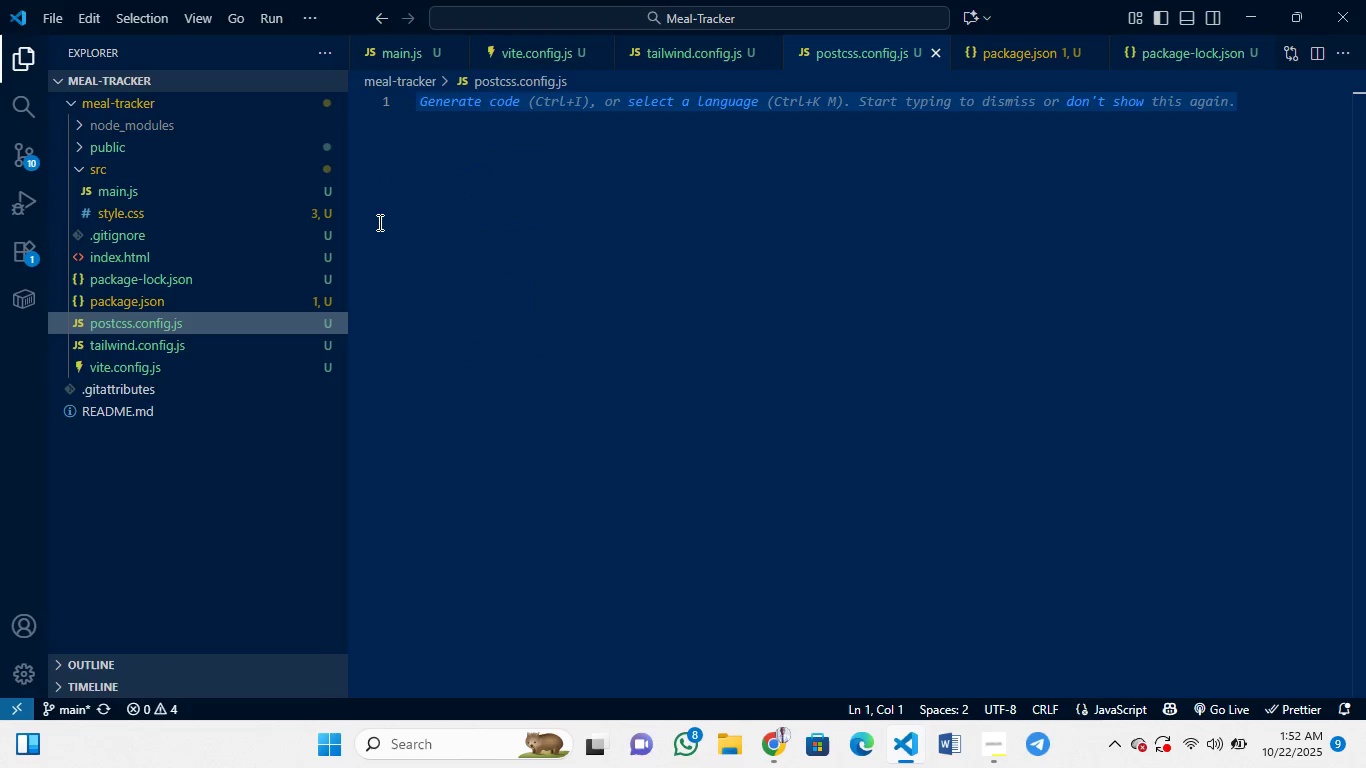 
wait(11.63)
 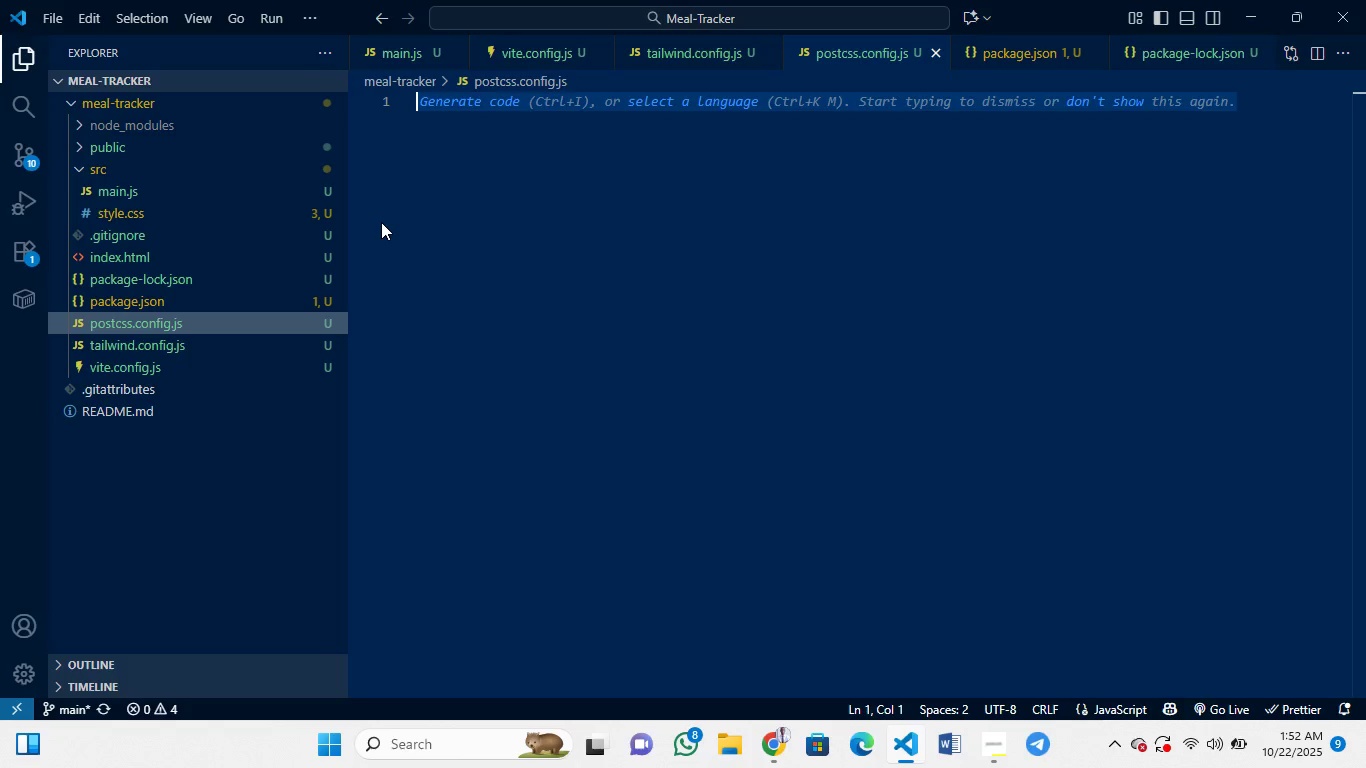 
key(Control+Z)
 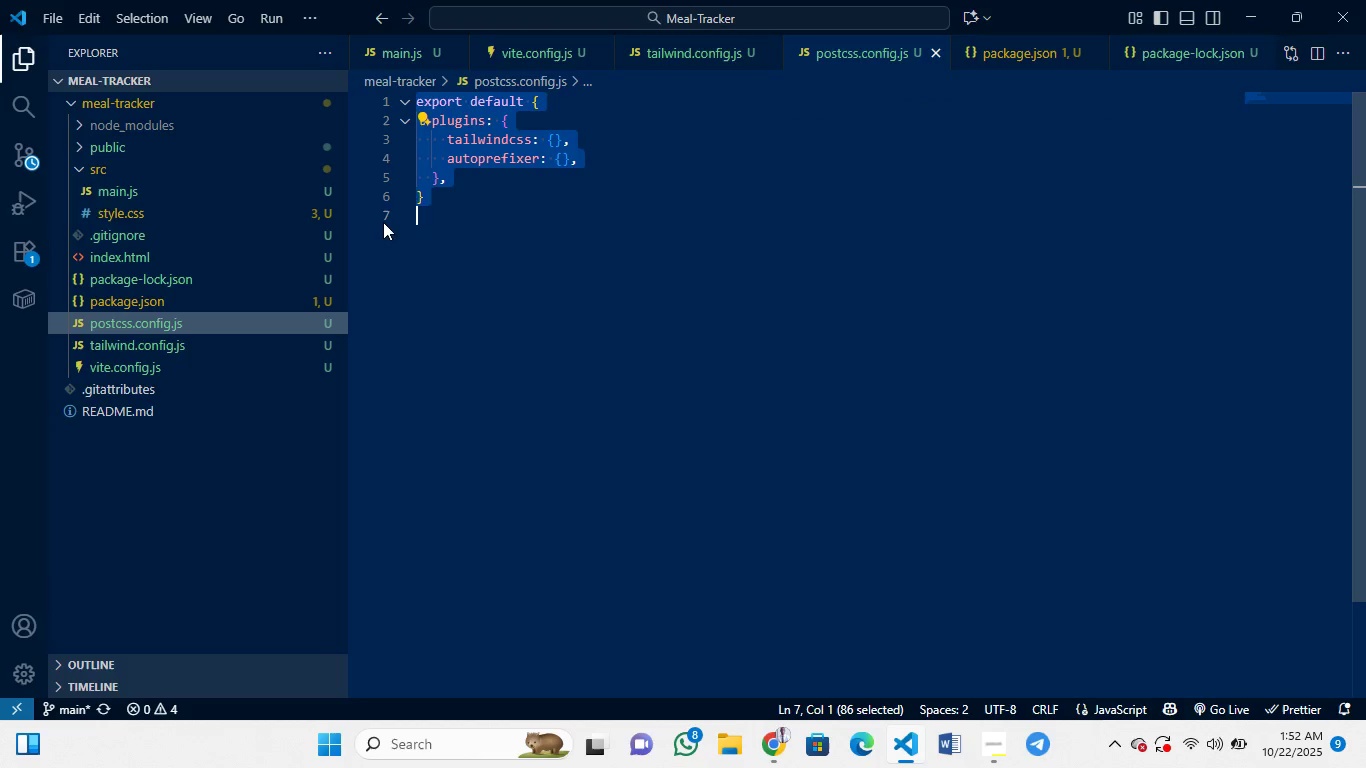 
key(Control+Z)
 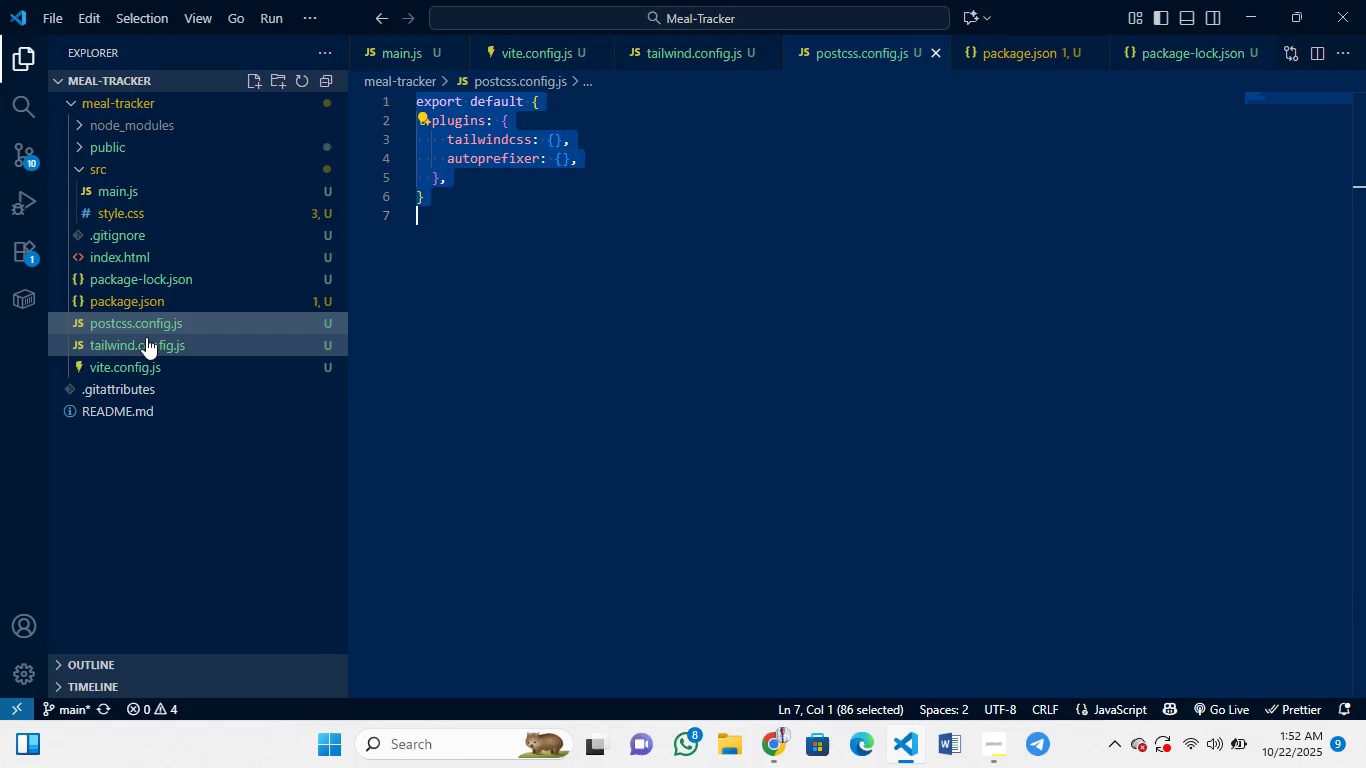 
left_click([146, 337])
 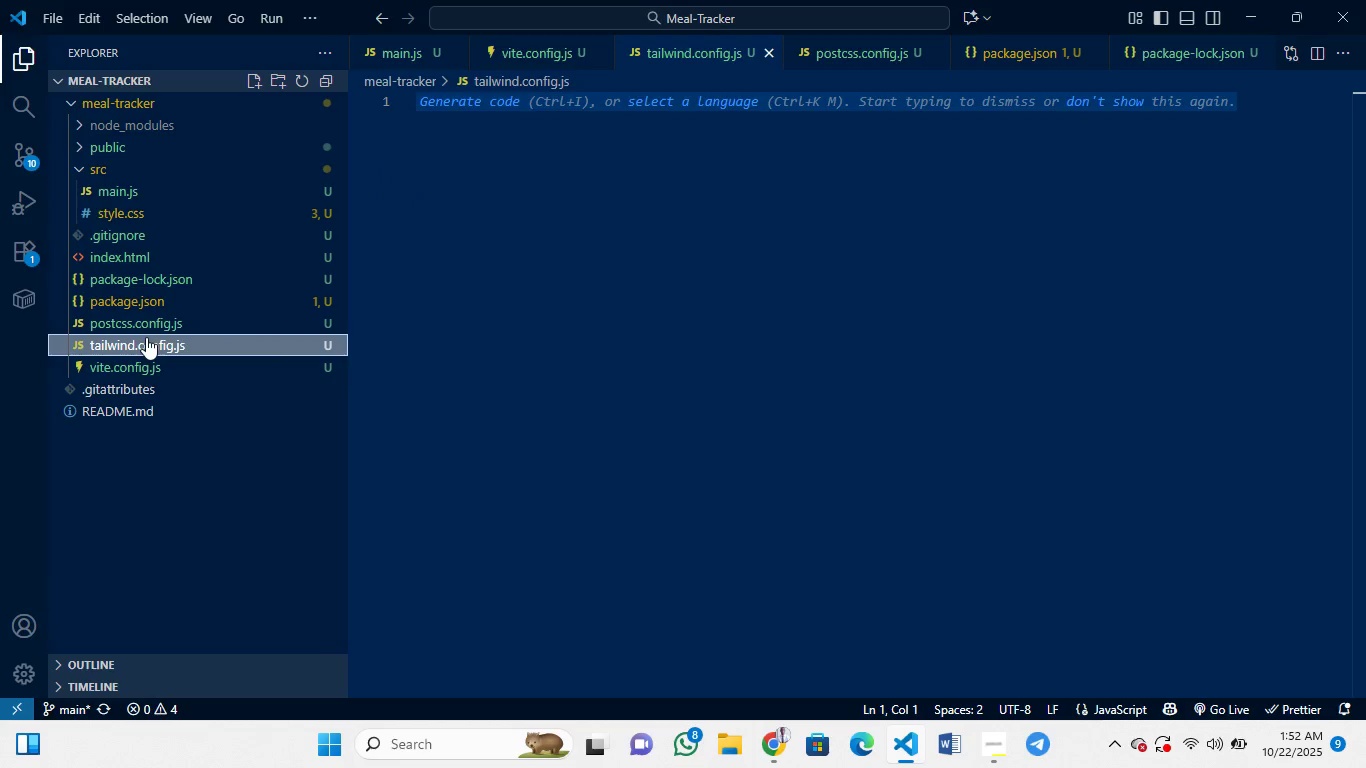 
left_click([146, 337])
 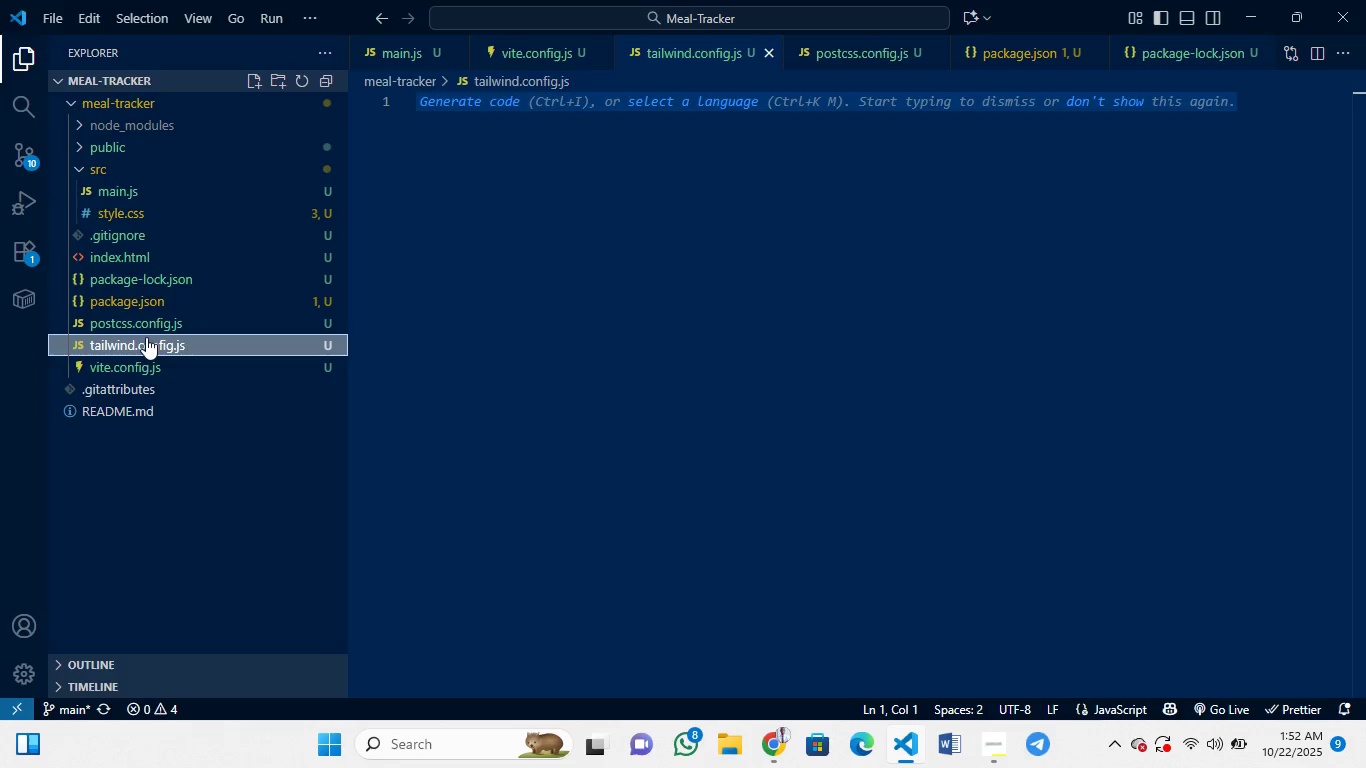 
wait(14.53)
 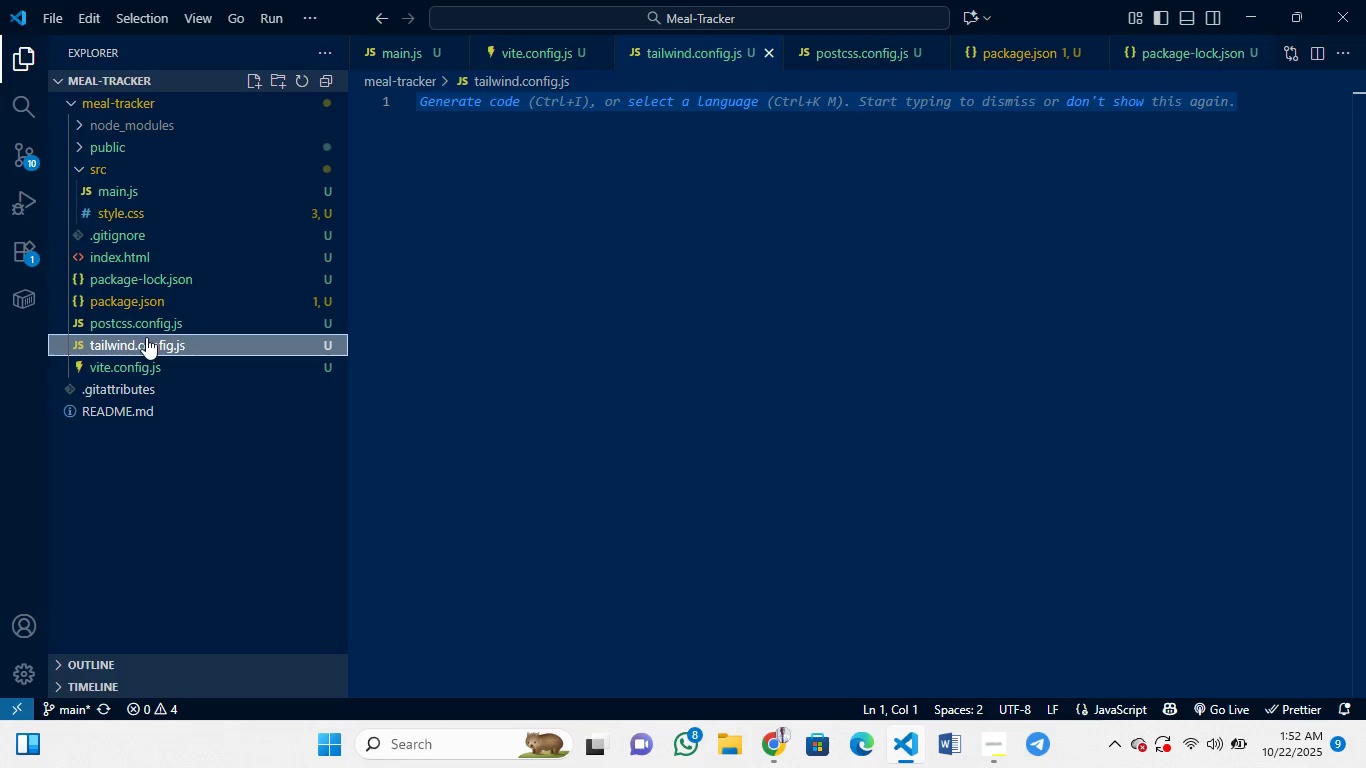 
left_click([406, 211])
 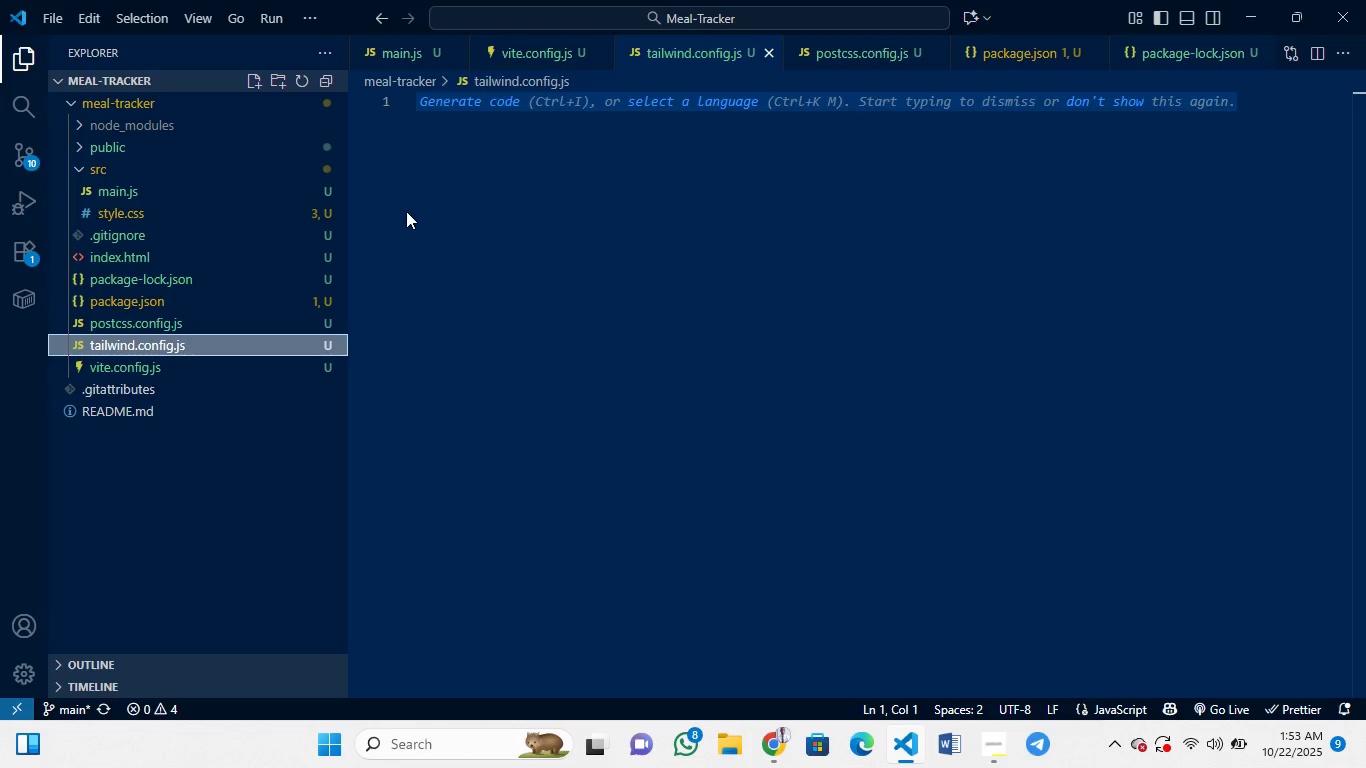 
left_click([406, 211])
 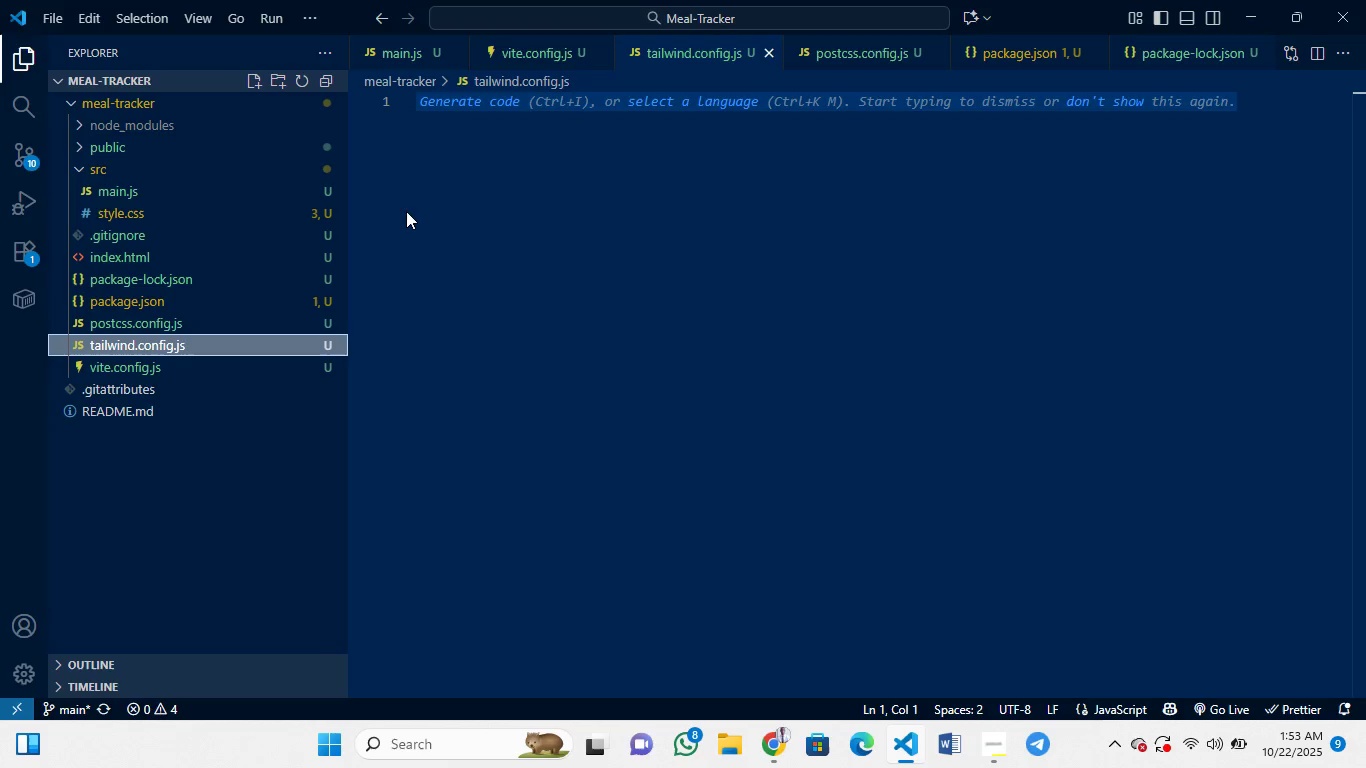 
left_click([406, 211])
 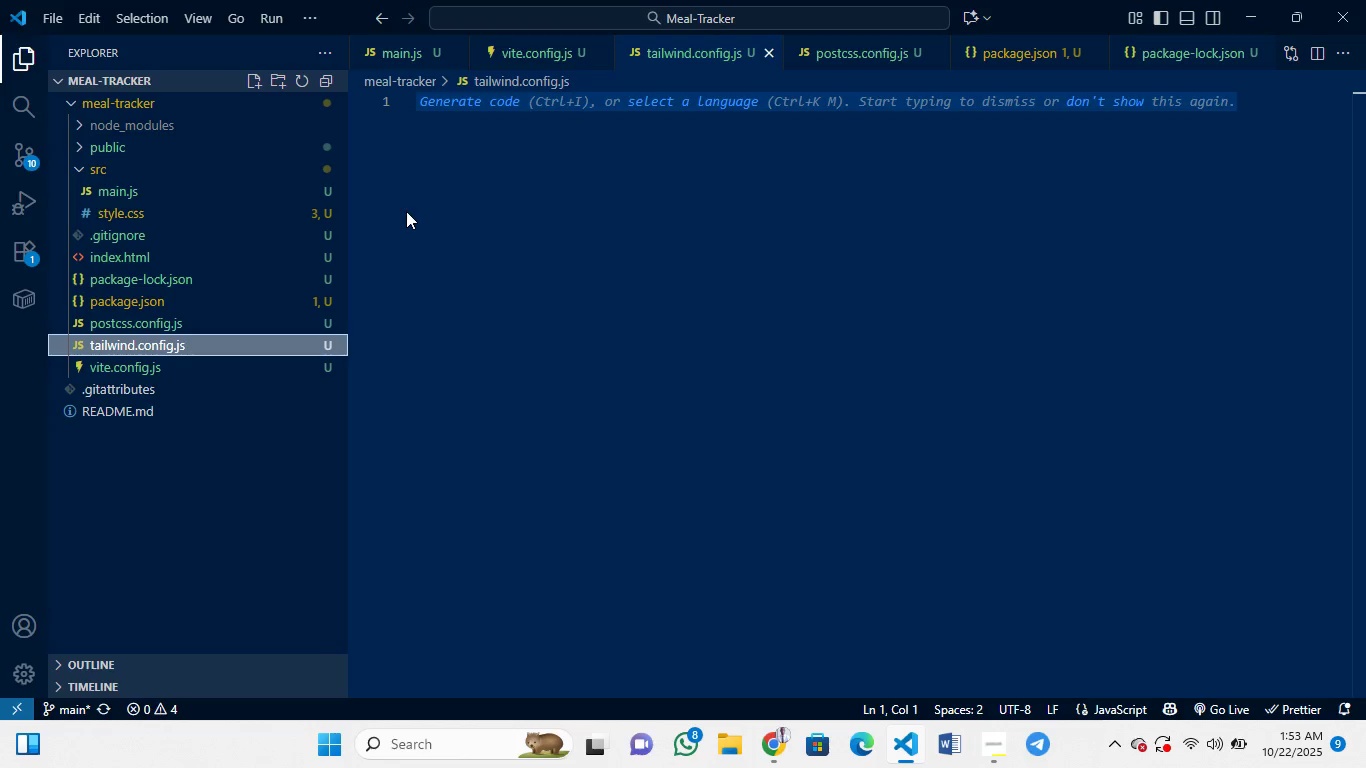 
key(Control+Z)
 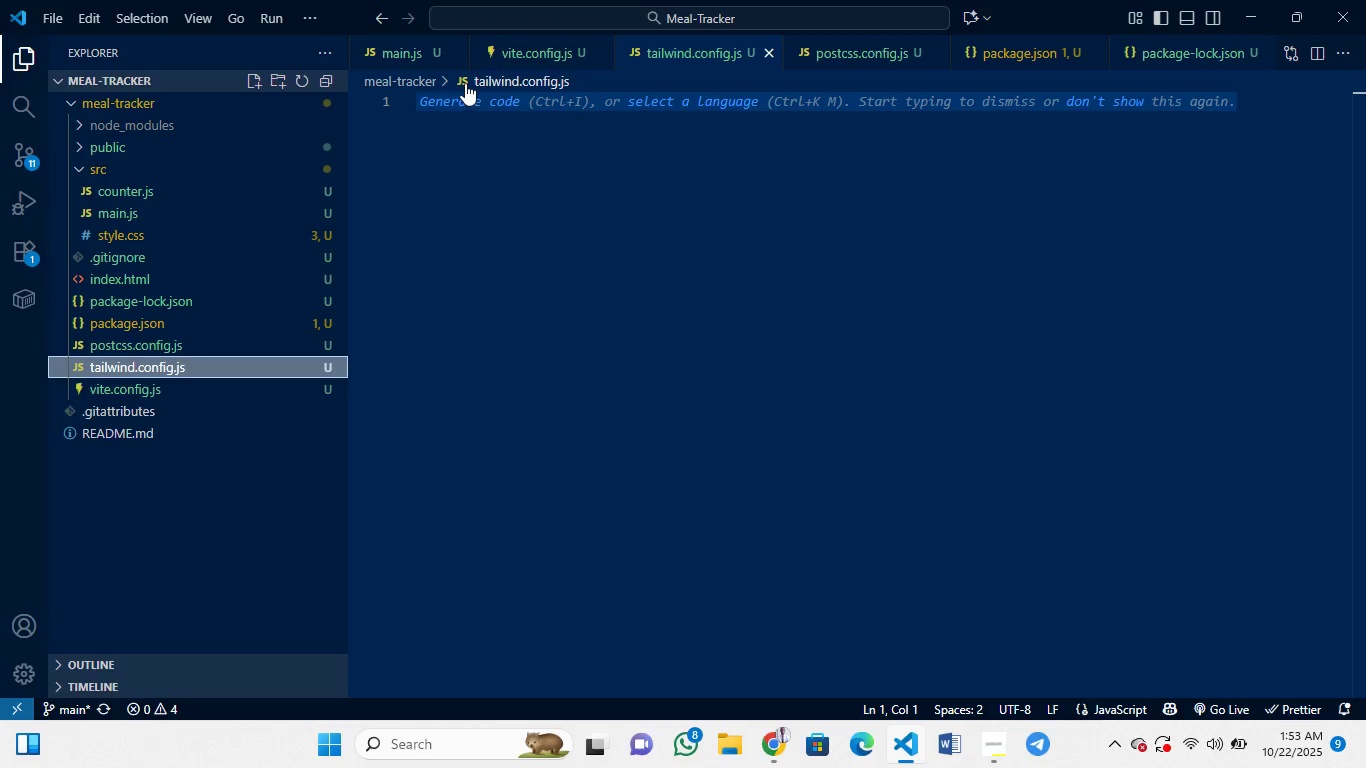 
wait(7.96)
 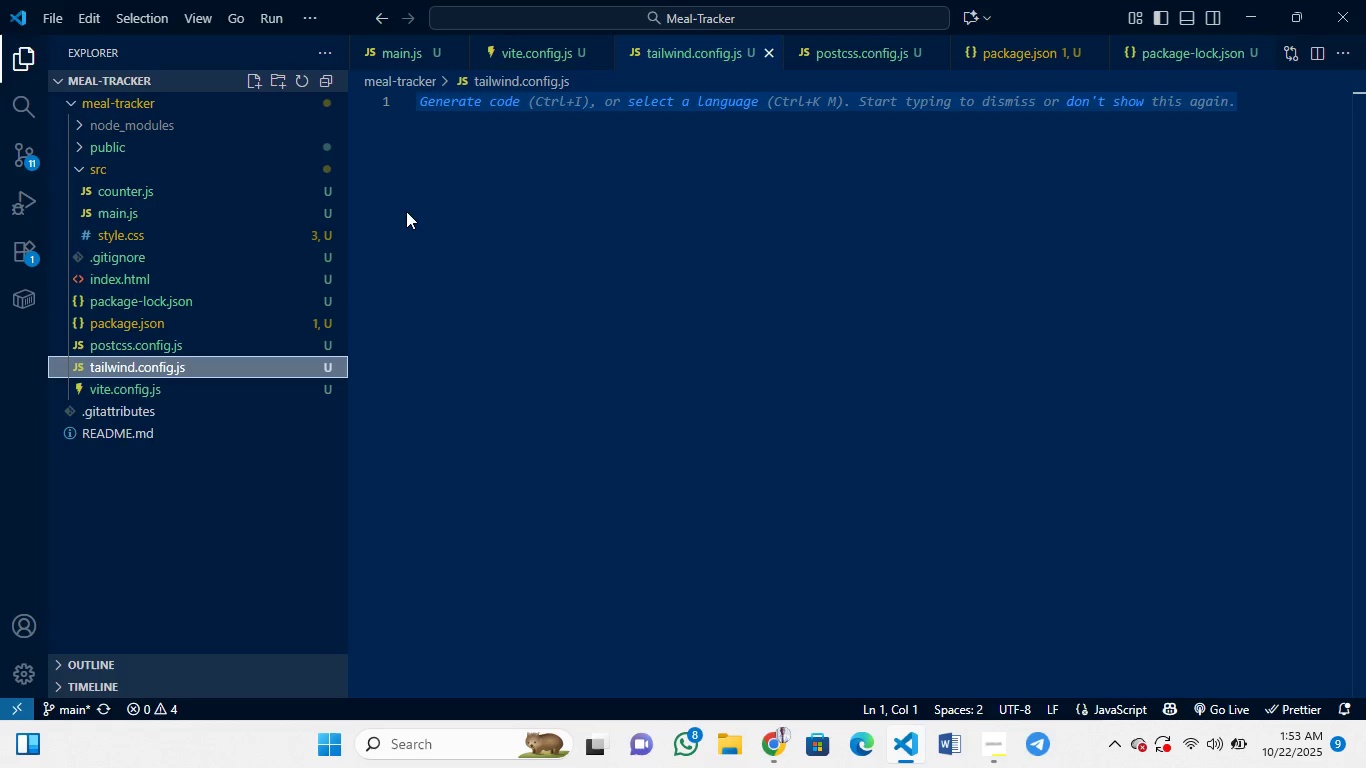 
left_click([464, 104])
 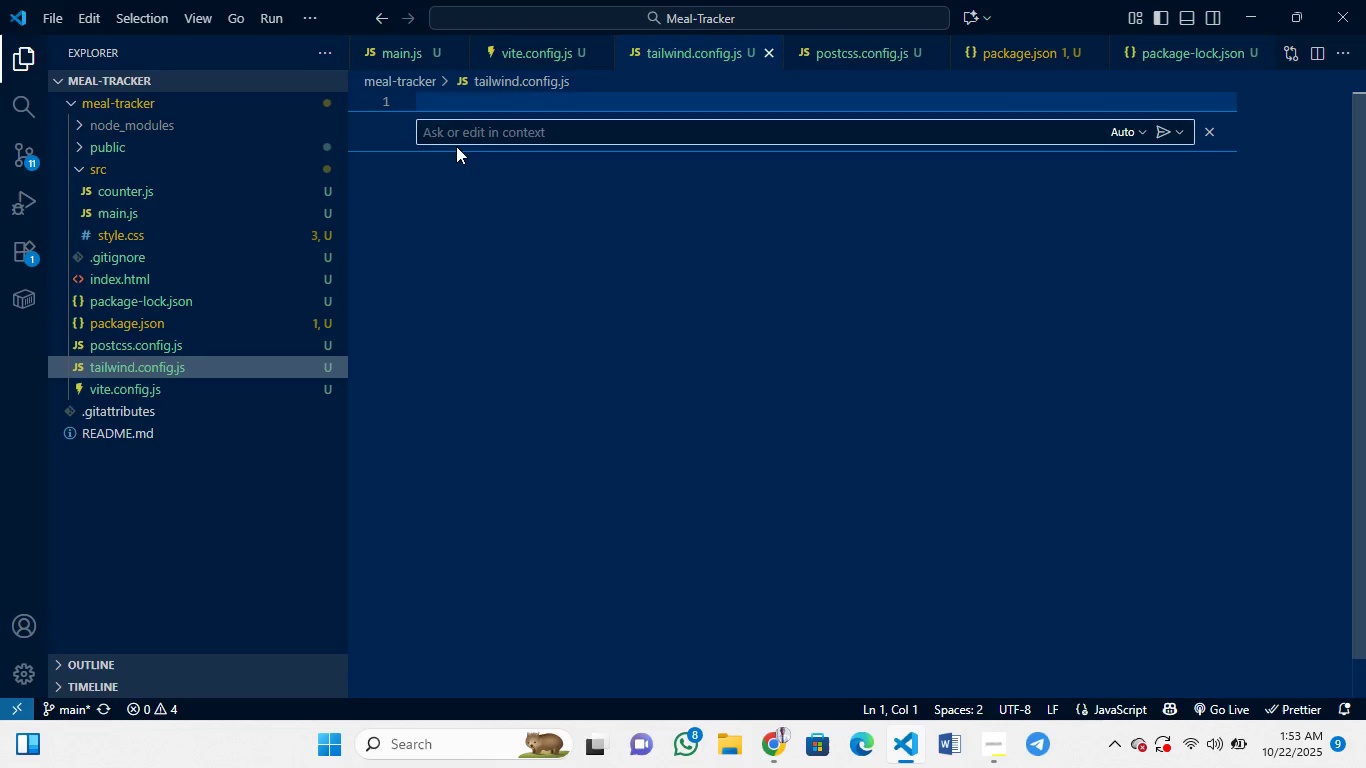 
left_click([456, 146])
 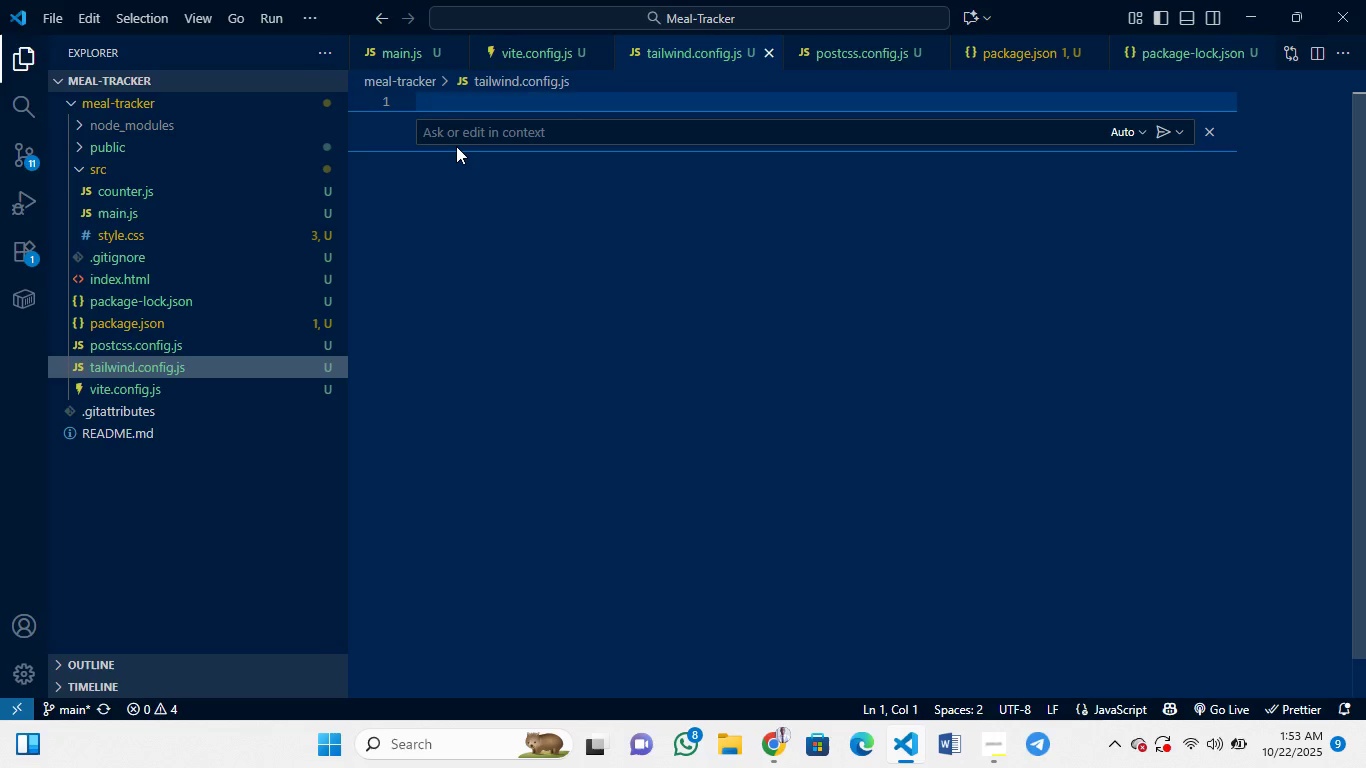 
left_click([456, 146])
 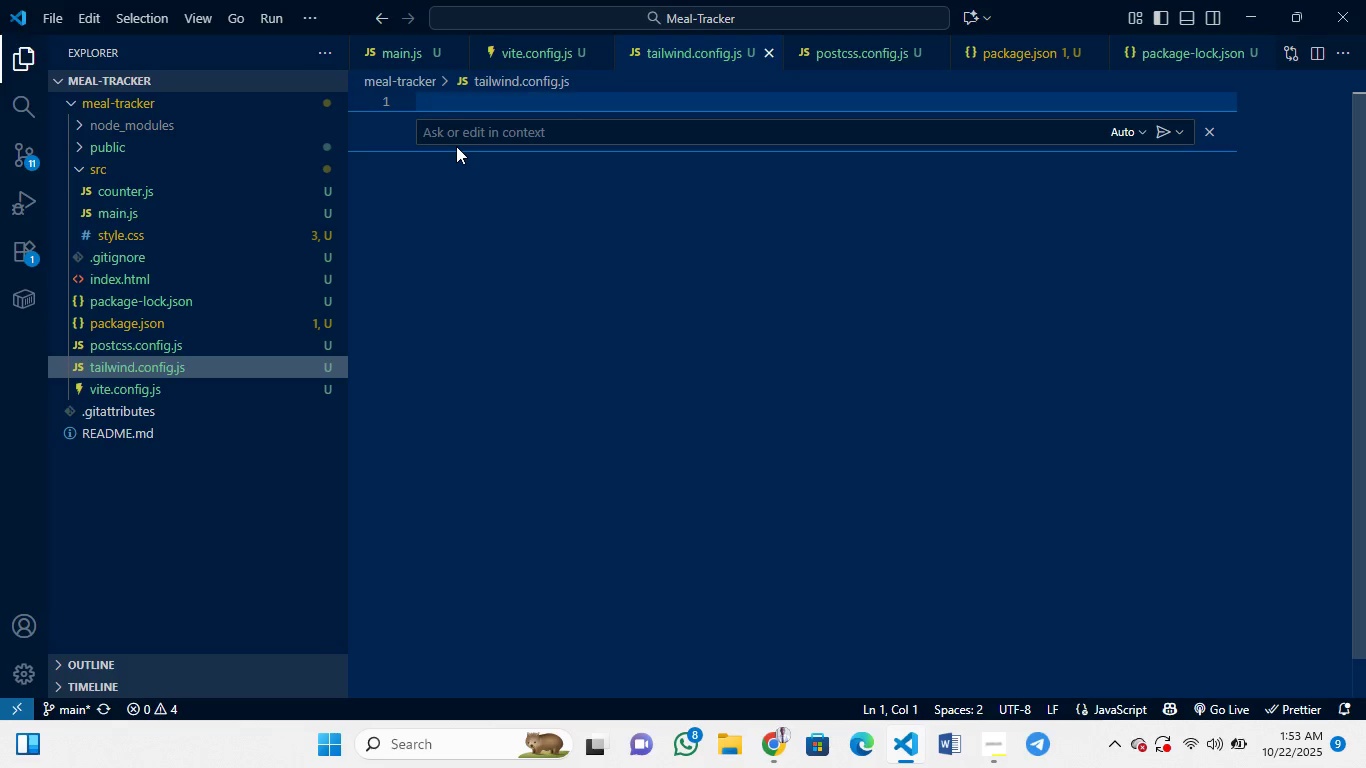 
left_click([456, 146])
 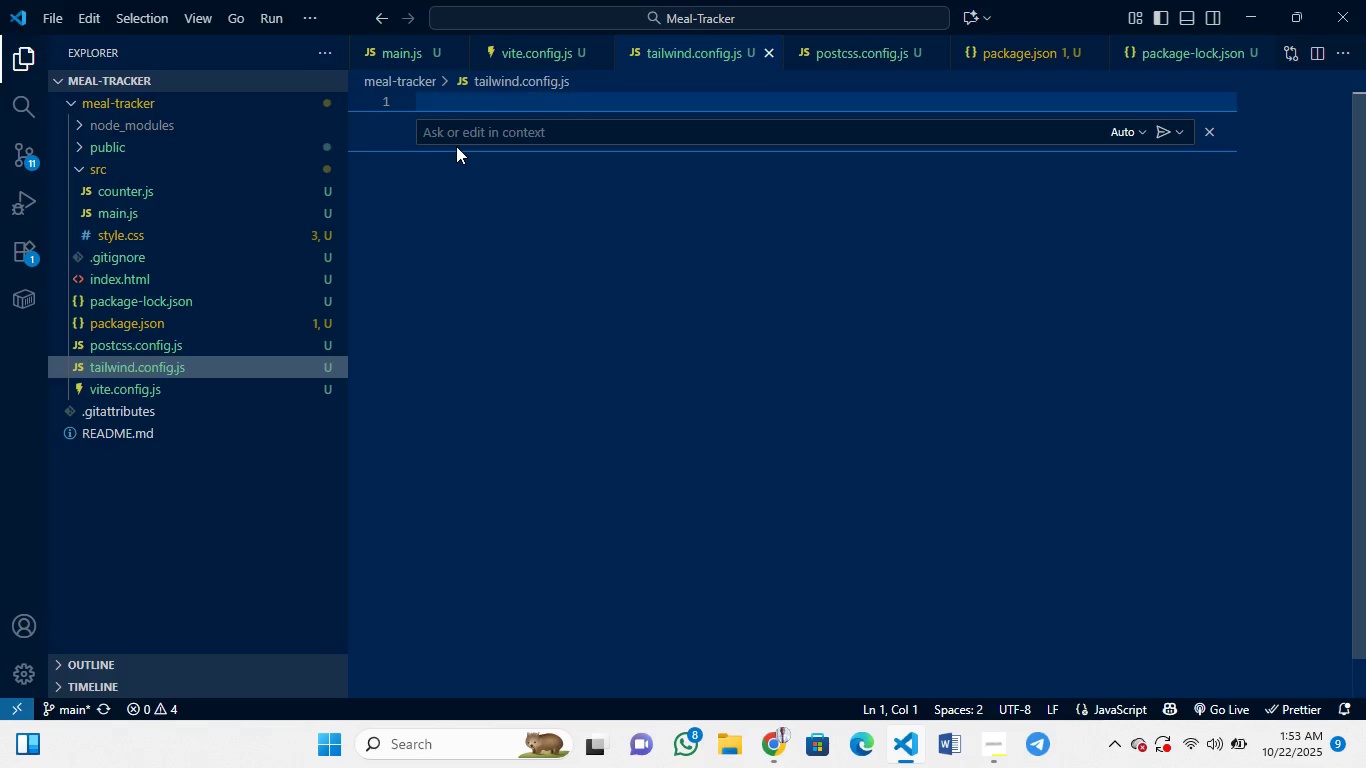 
left_click([456, 146])
 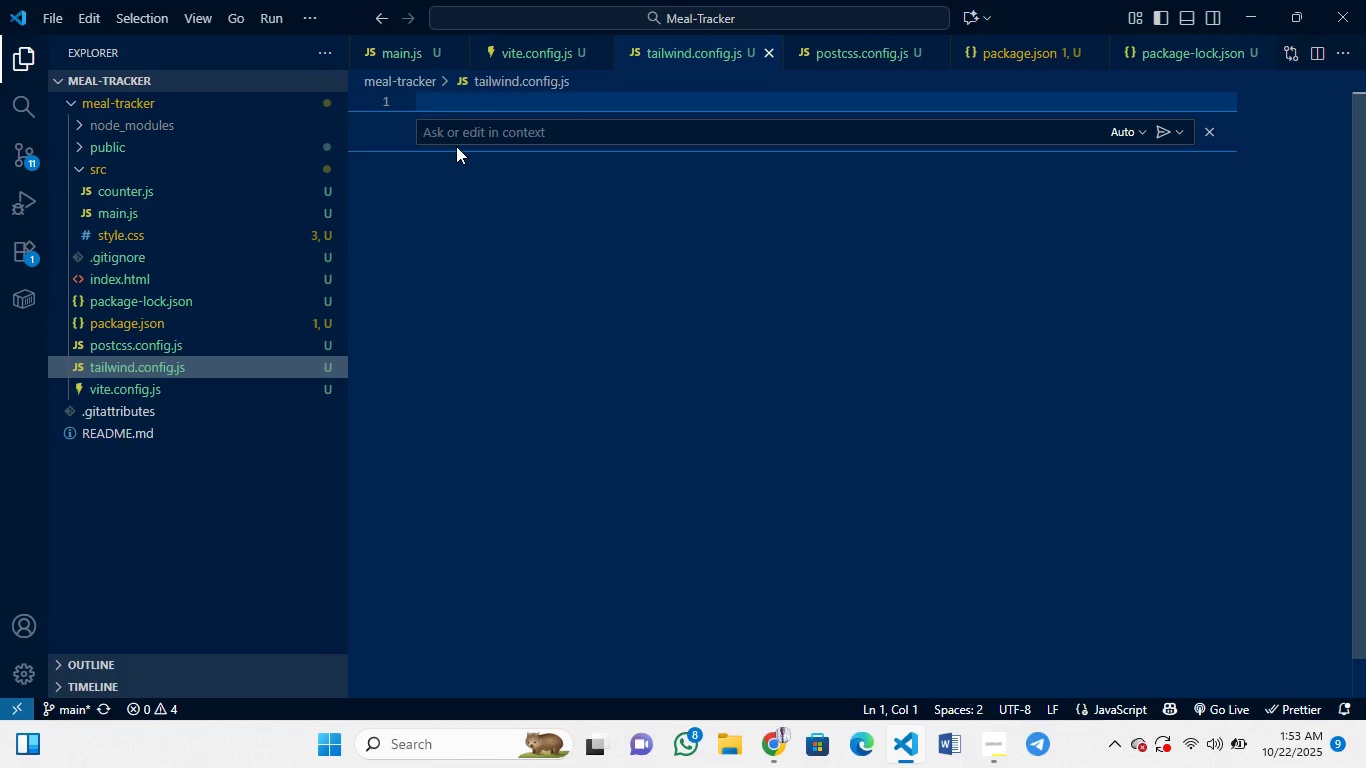 
left_click([456, 146])
 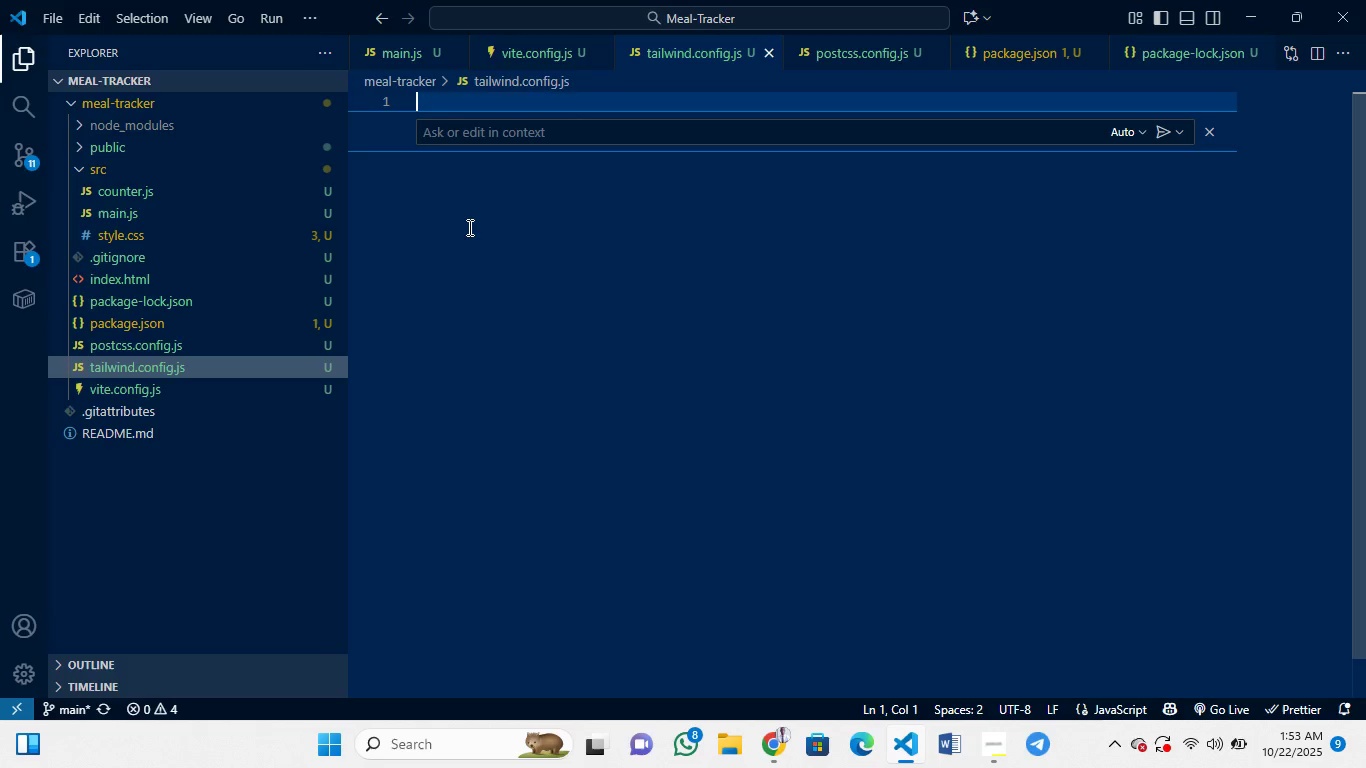 
left_click([468, 227])
 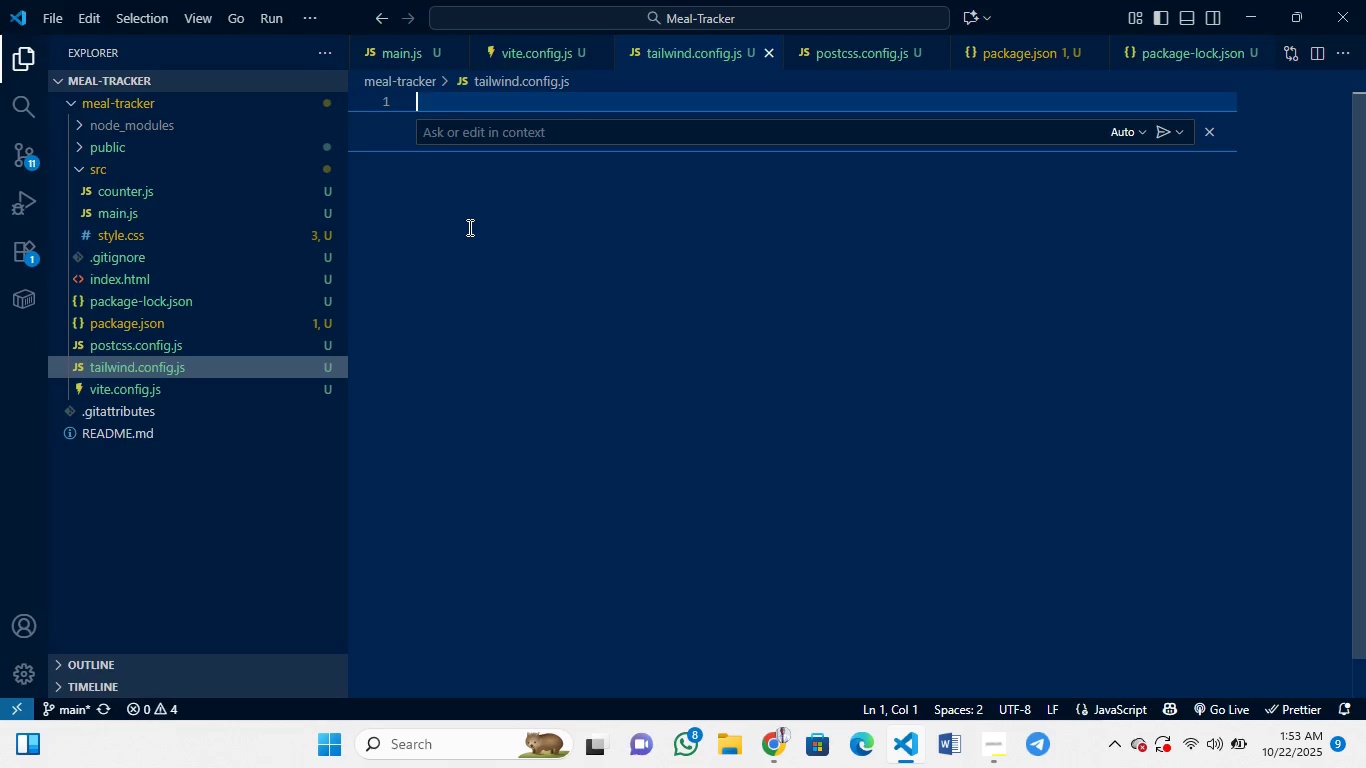 
hold_key(key=ControlLeft, duration=1.21)
 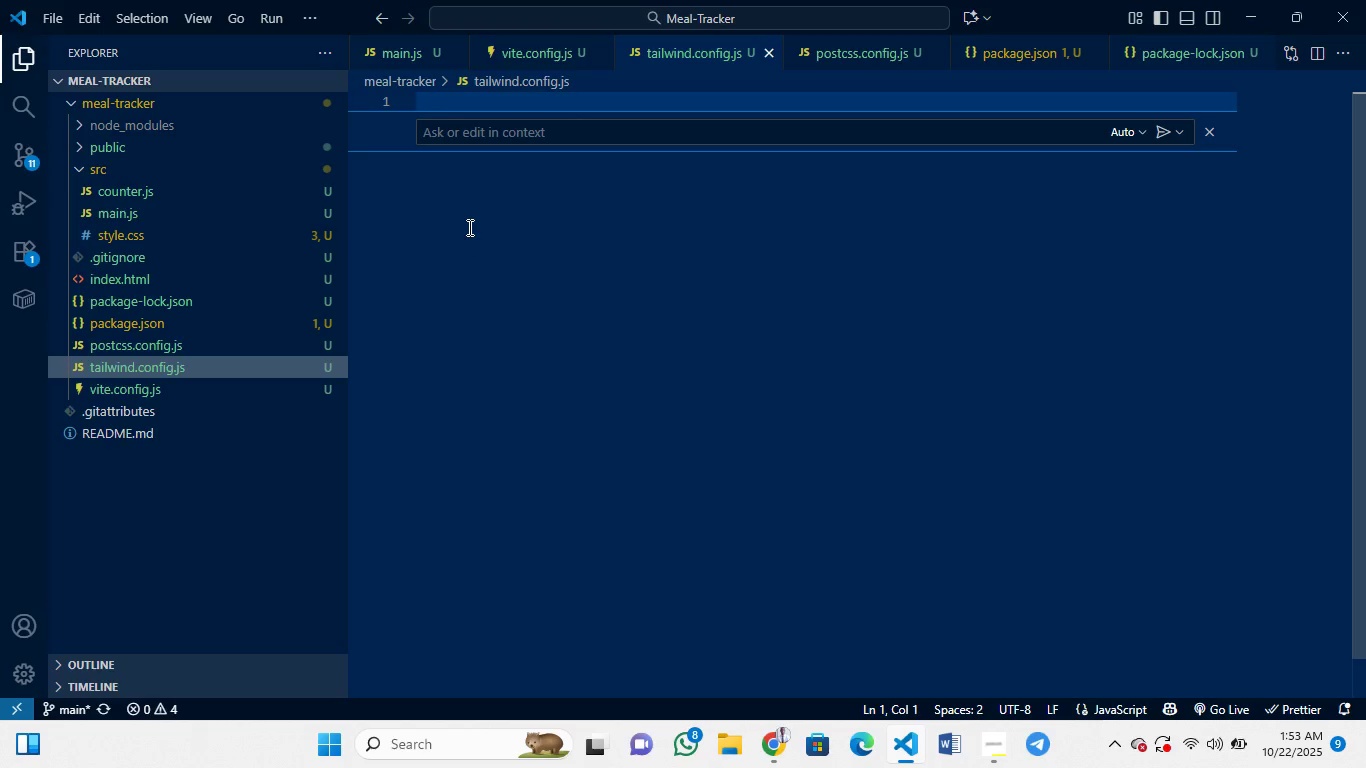 
key(Control+Z)
 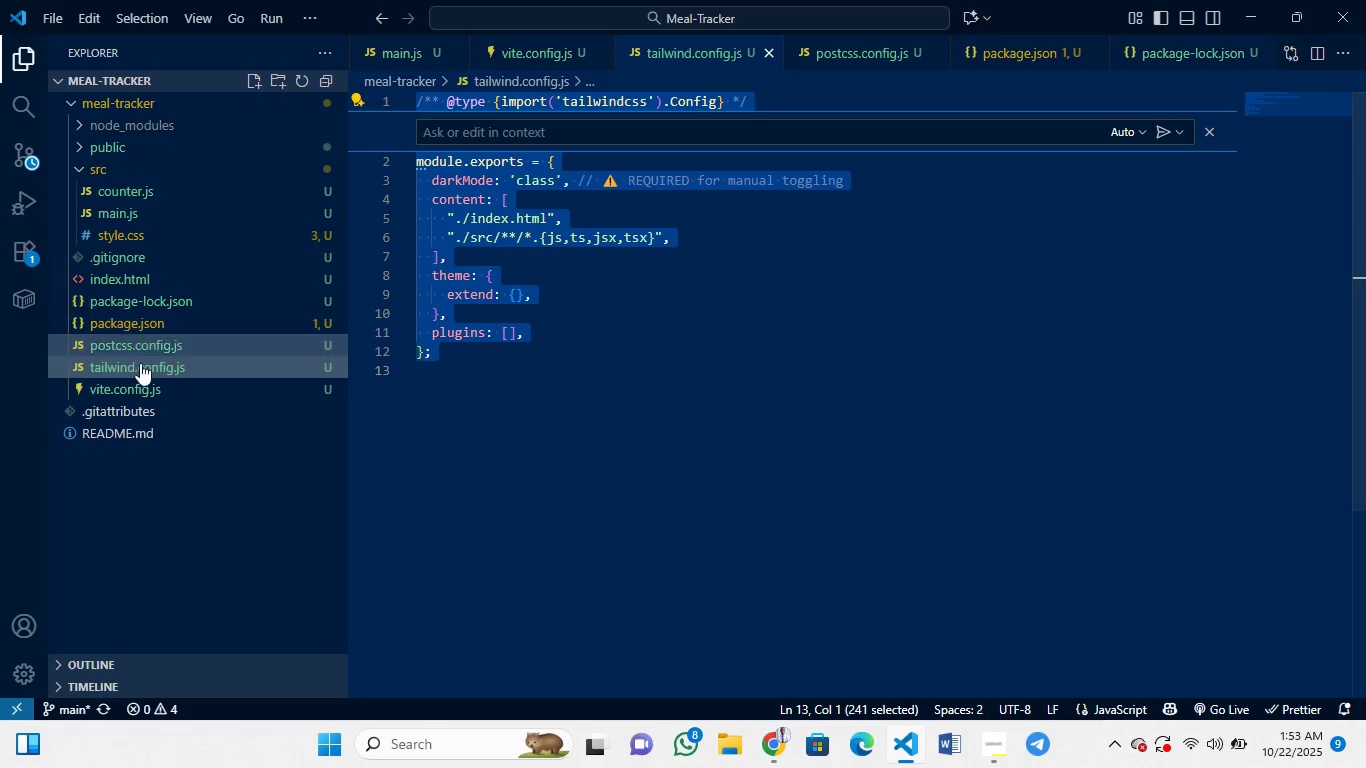 
left_click([135, 384])
 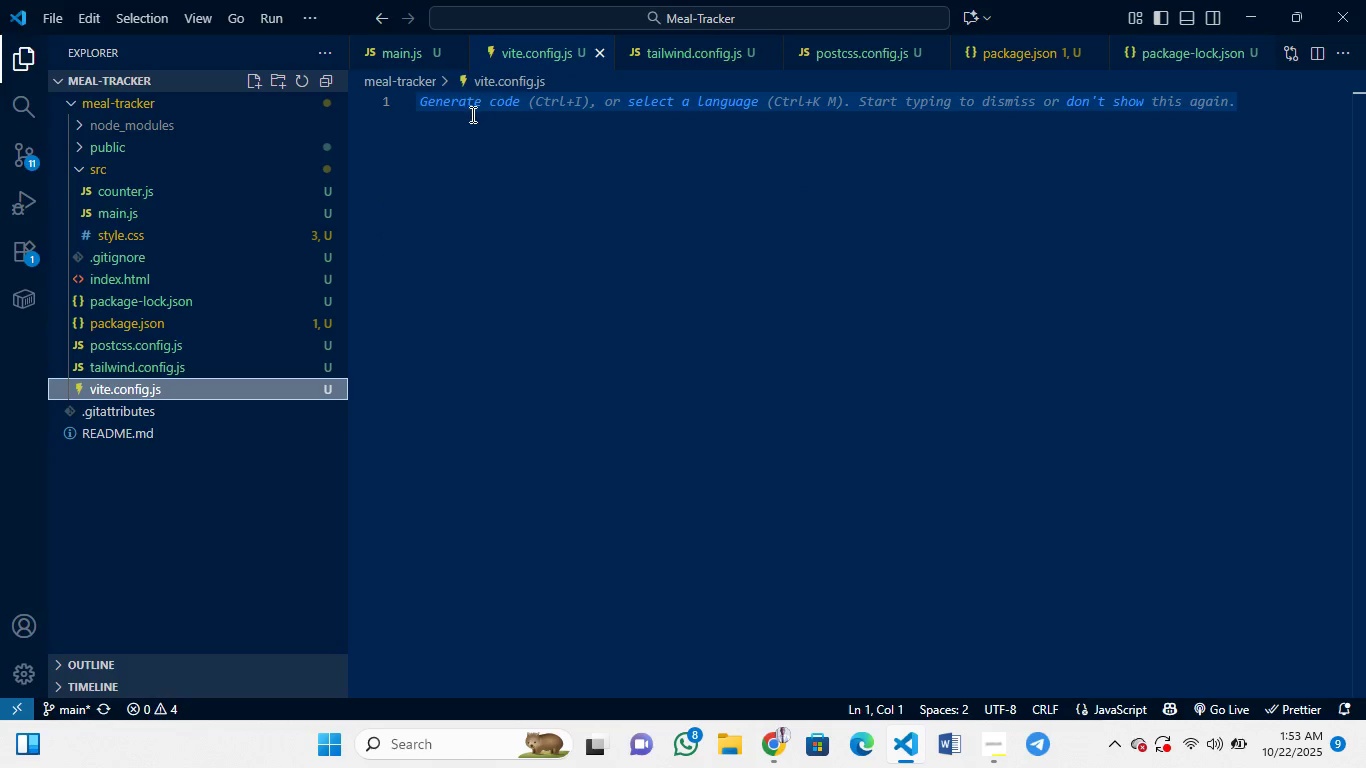 
left_click([469, 118])
 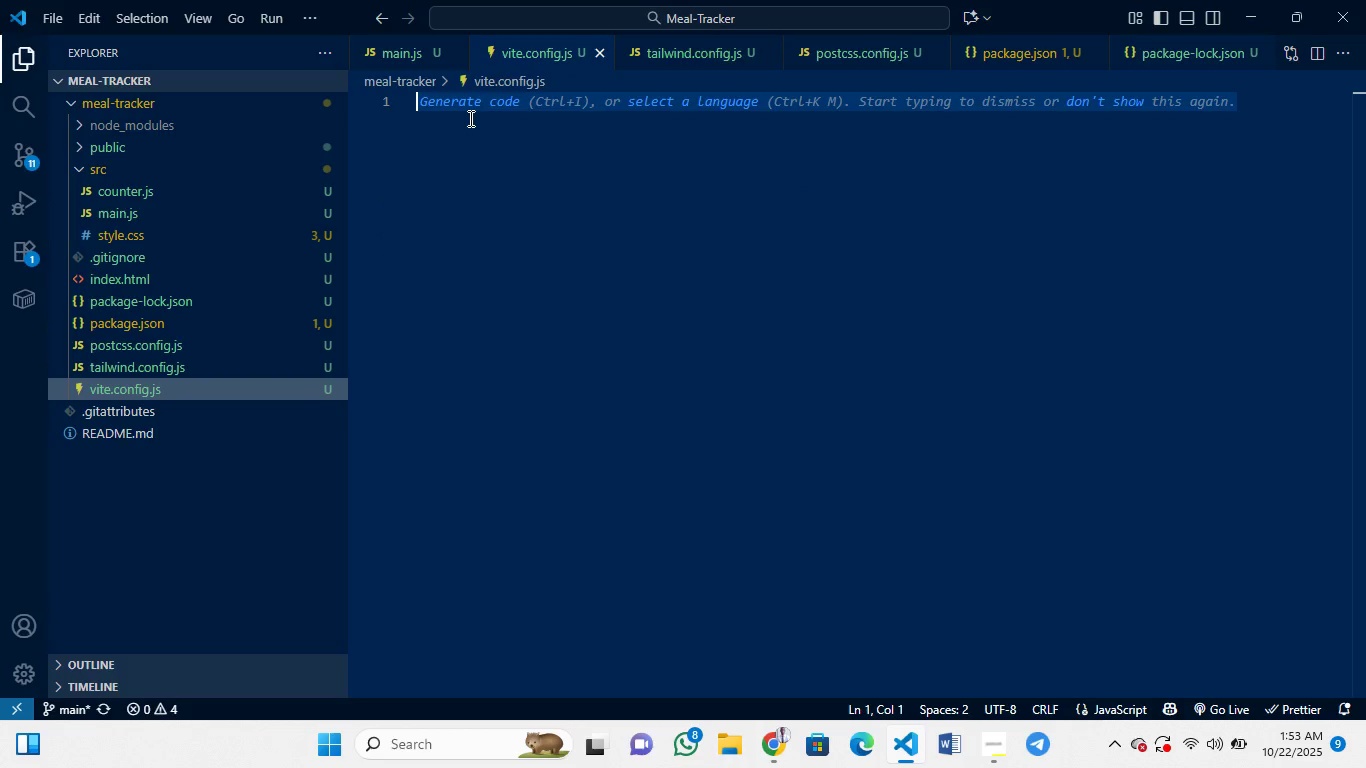 
key(Control+Z)
 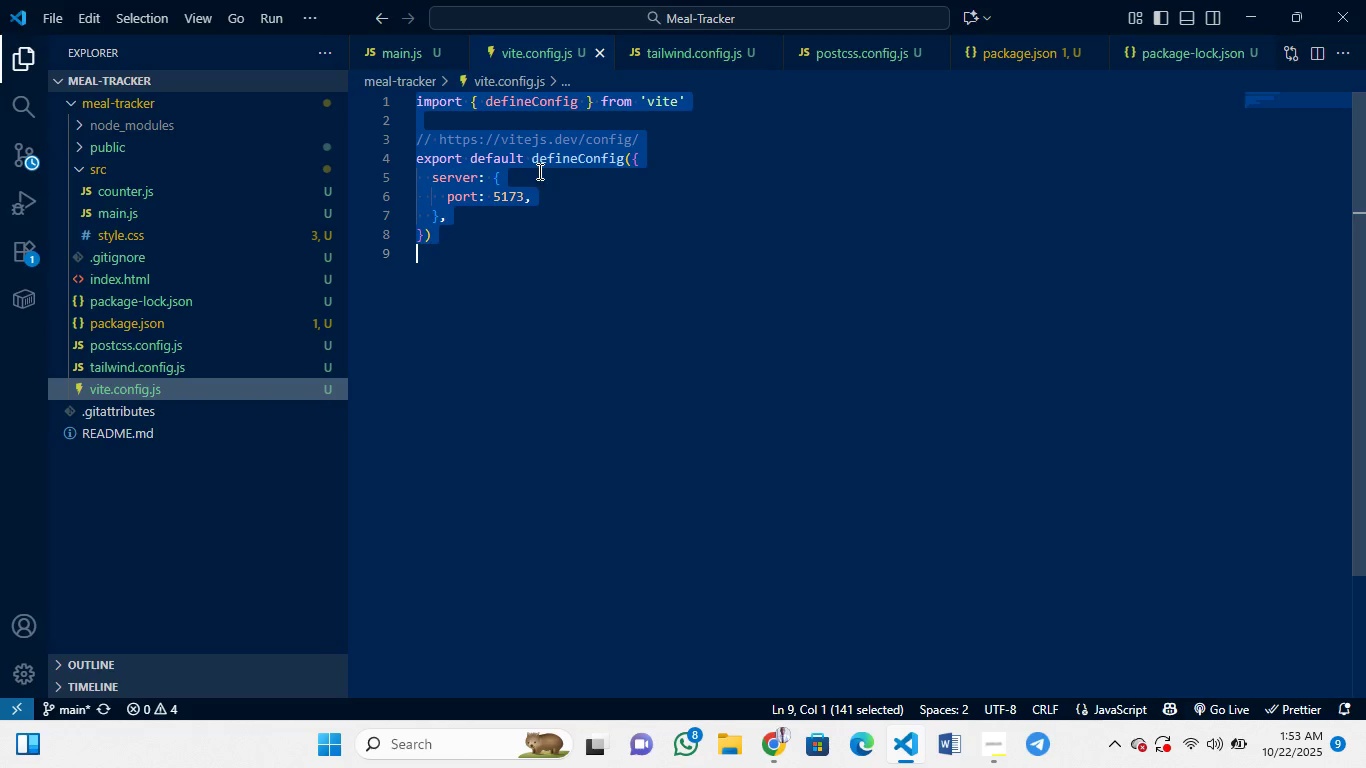 
left_click([617, 298])
 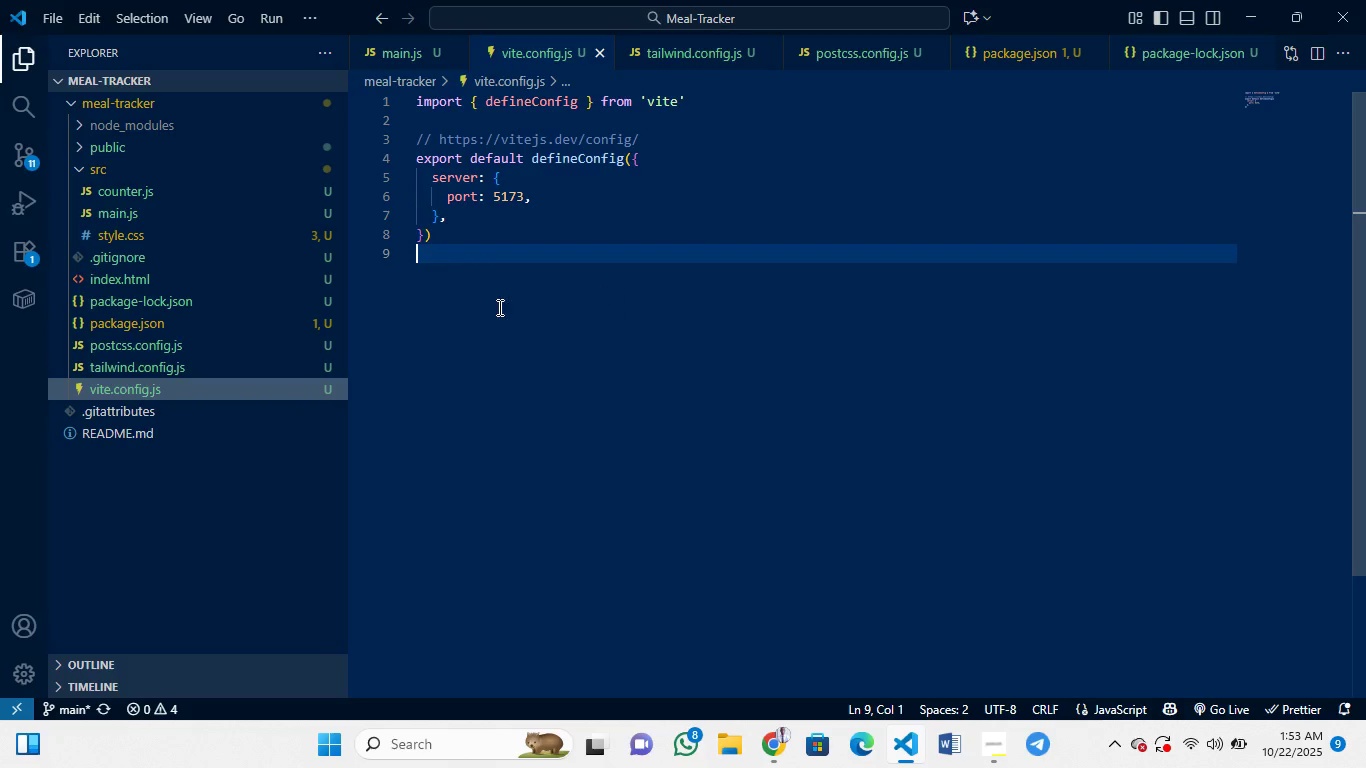 
wait(6.67)
 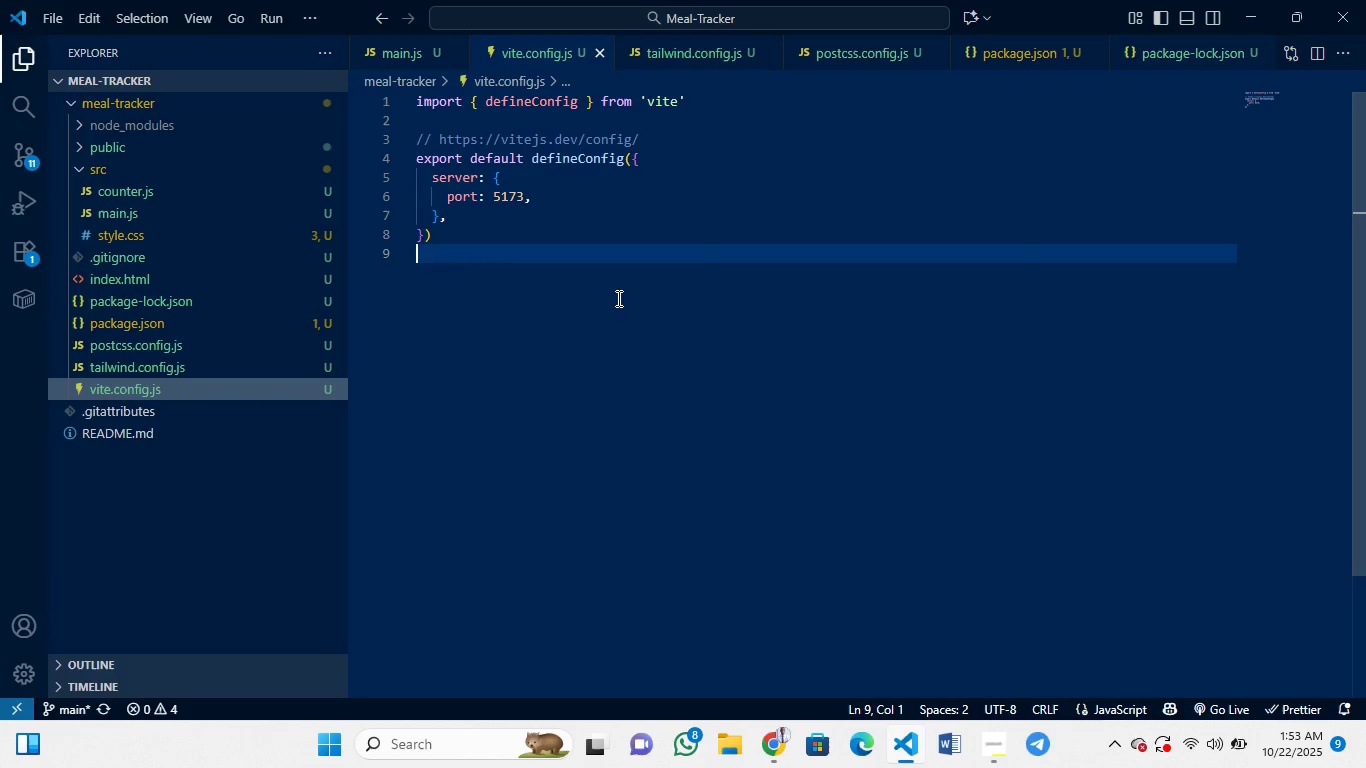 
left_click([209, 428])
 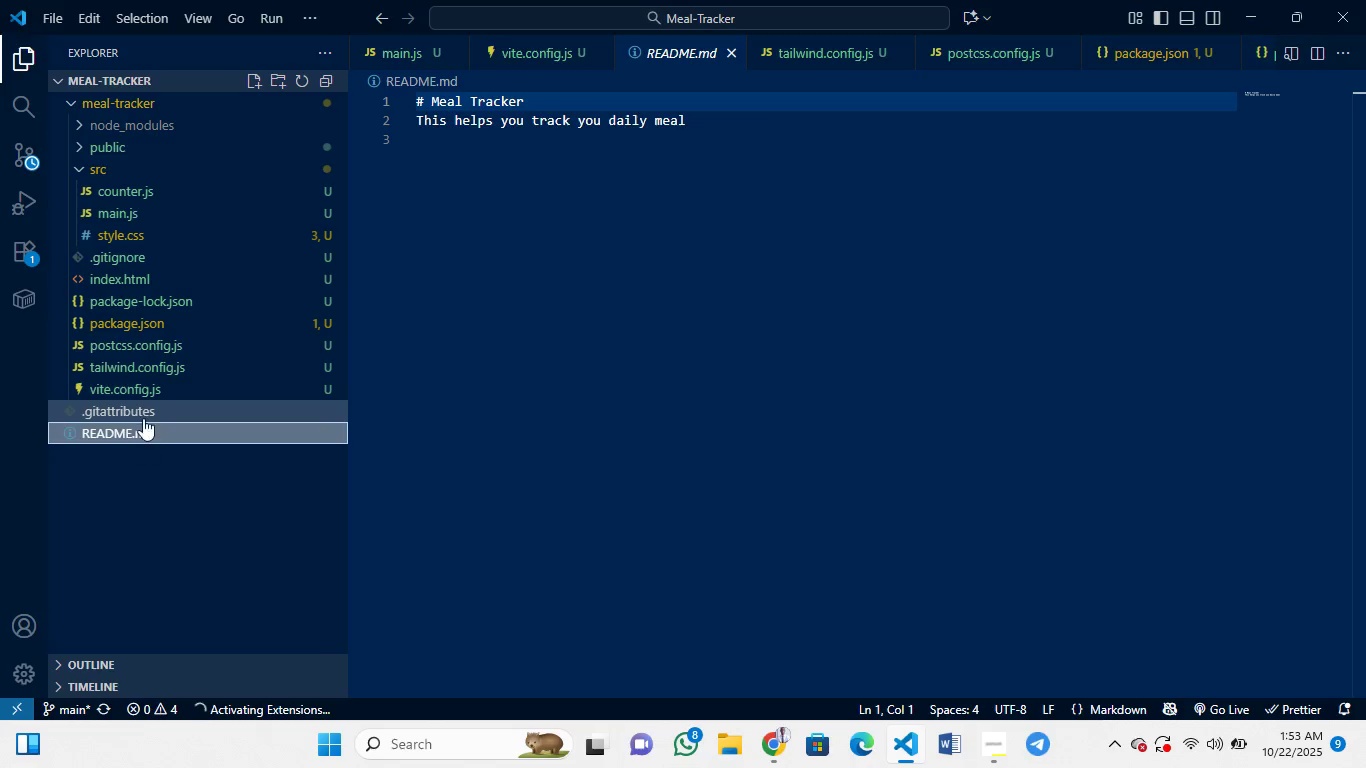 
wait(8.34)
 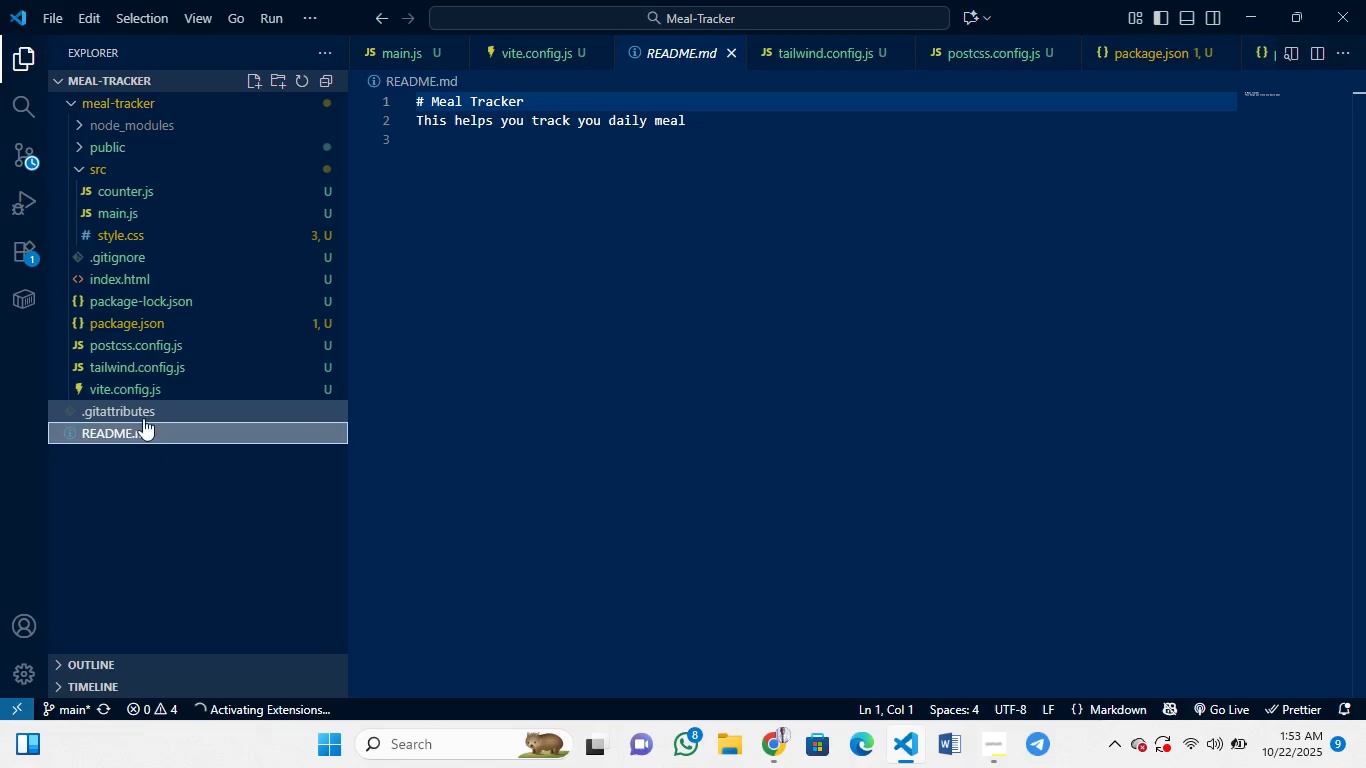 
scroll: coordinate [149, 431], scroll_direction: up, amount: 11.0
 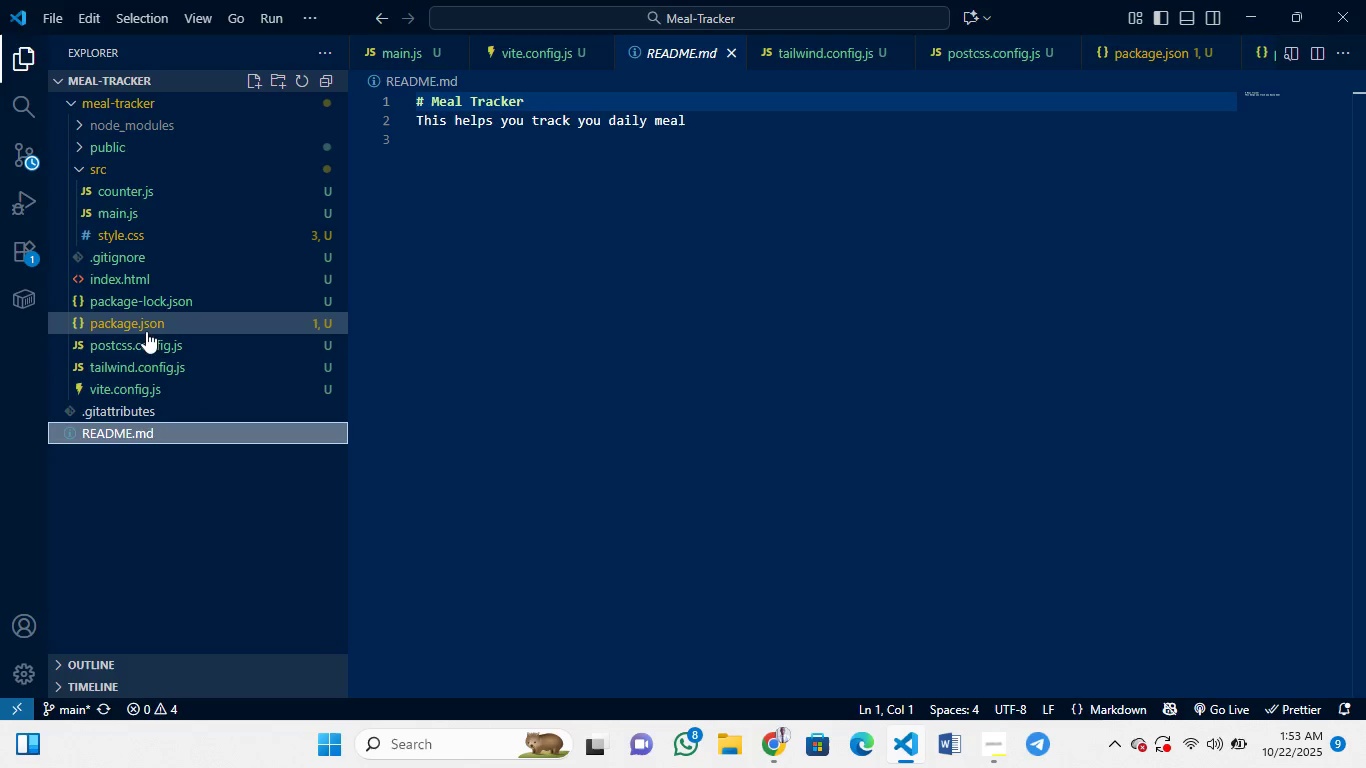 
left_click([148, 322])
 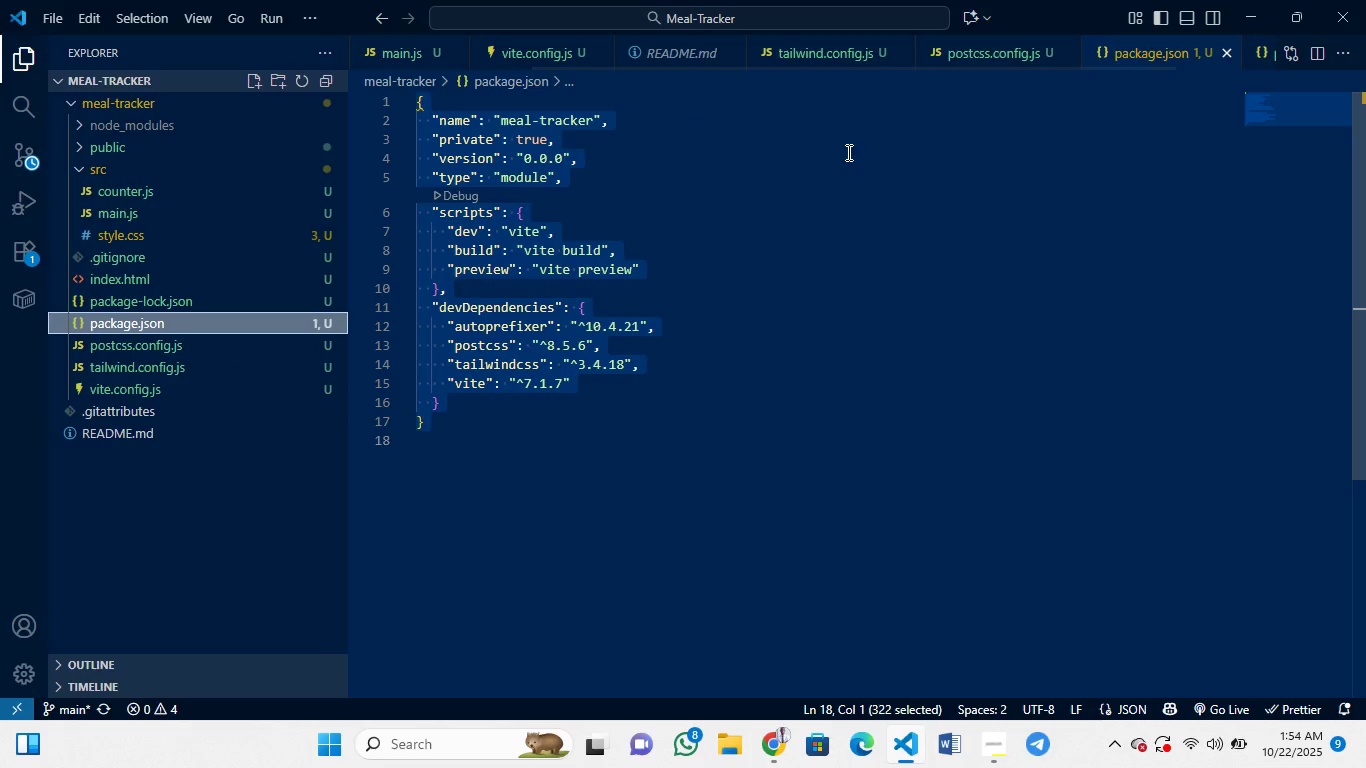 
left_click([847, 152])
 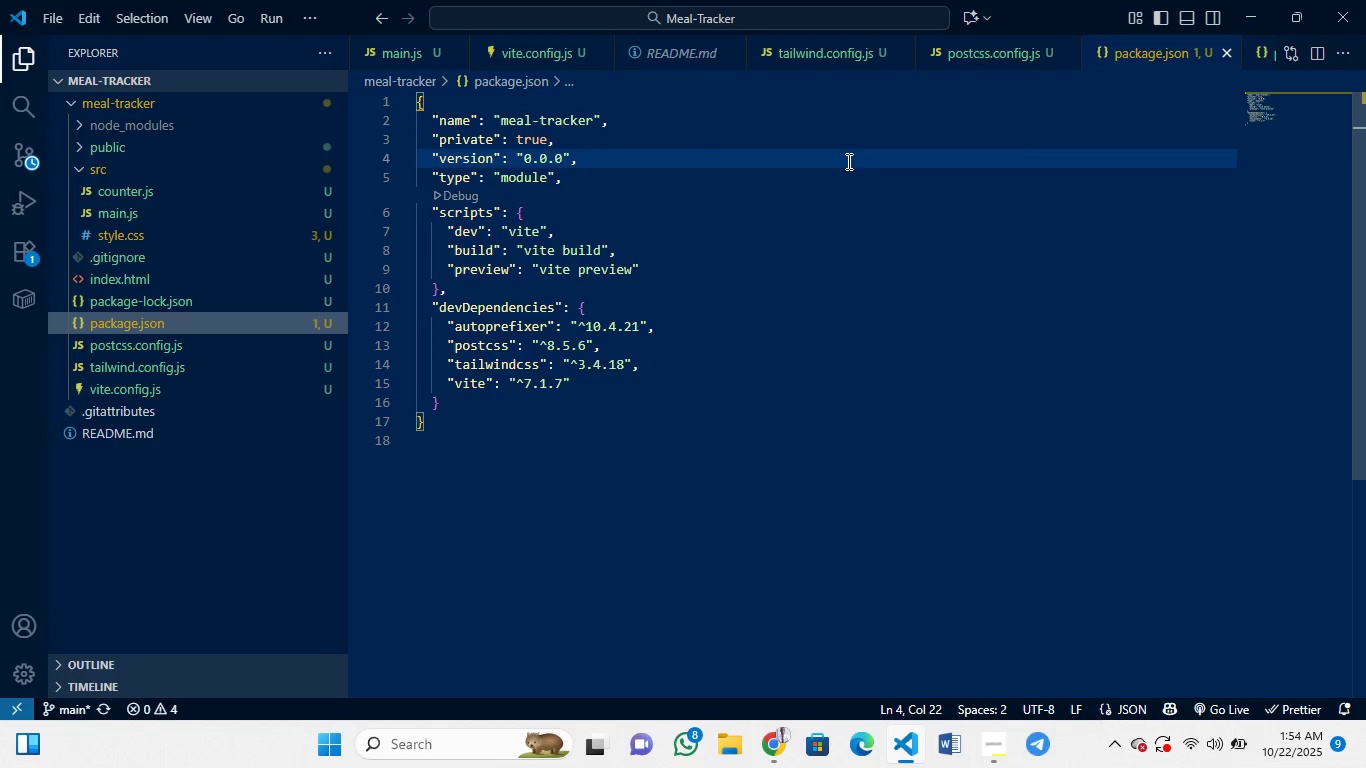 
scroll: coordinate [847, 161], scroll_direction: up, amount: 12.0
 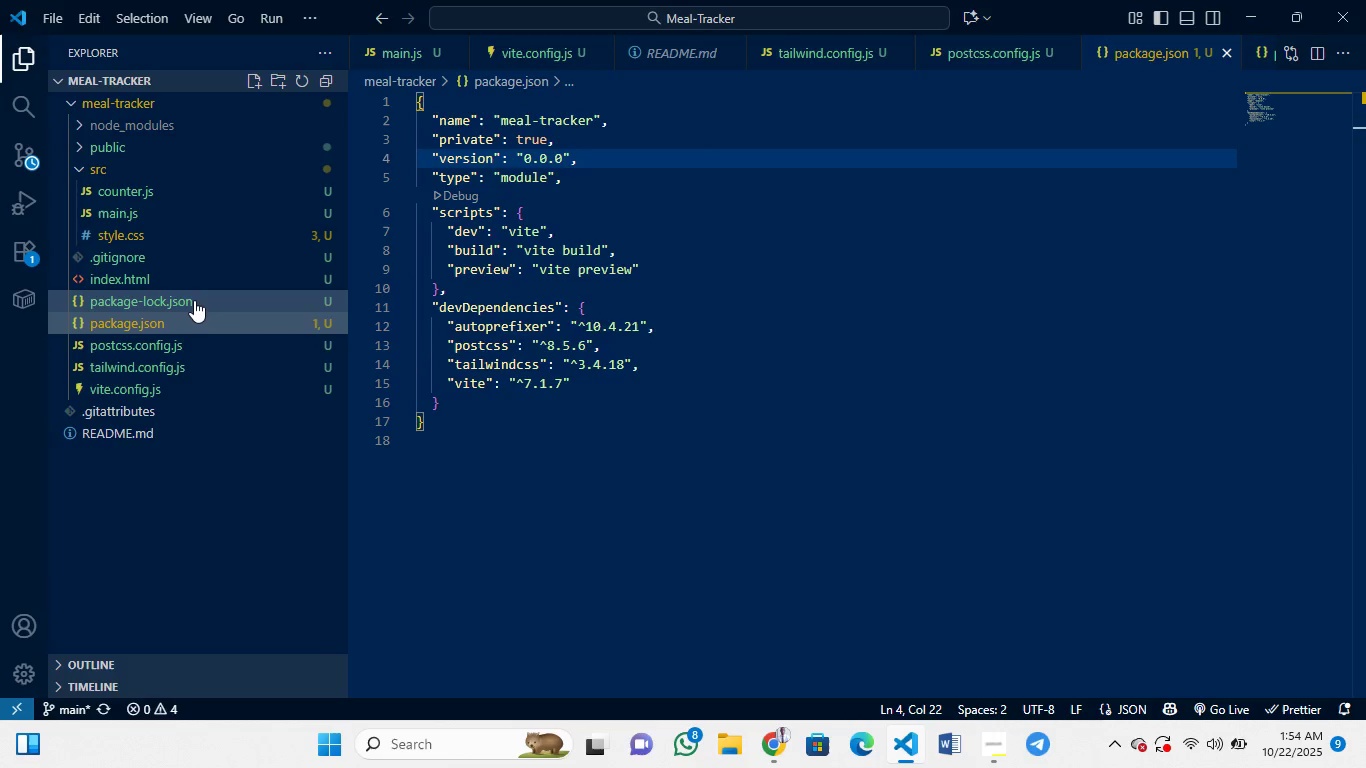 
left_click([194, 300])
 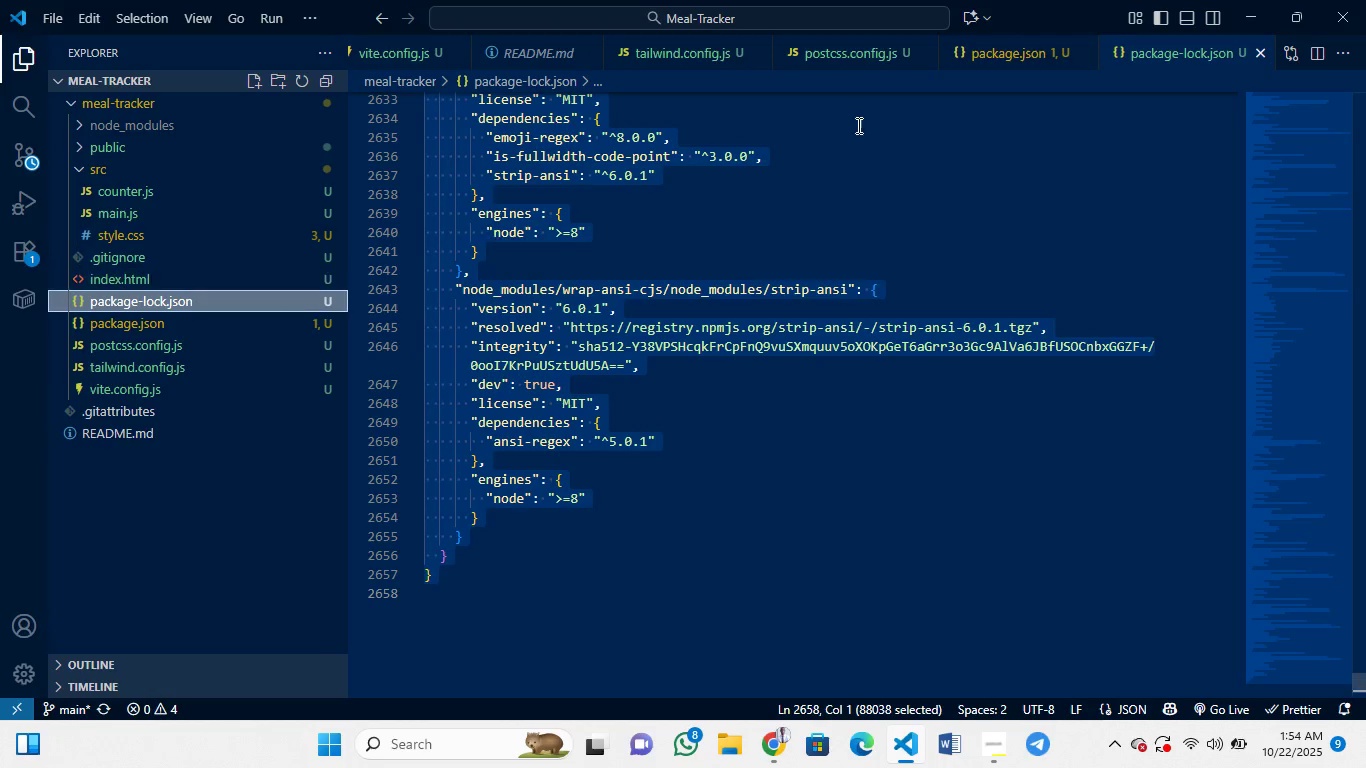 
left_click([939, 109])
 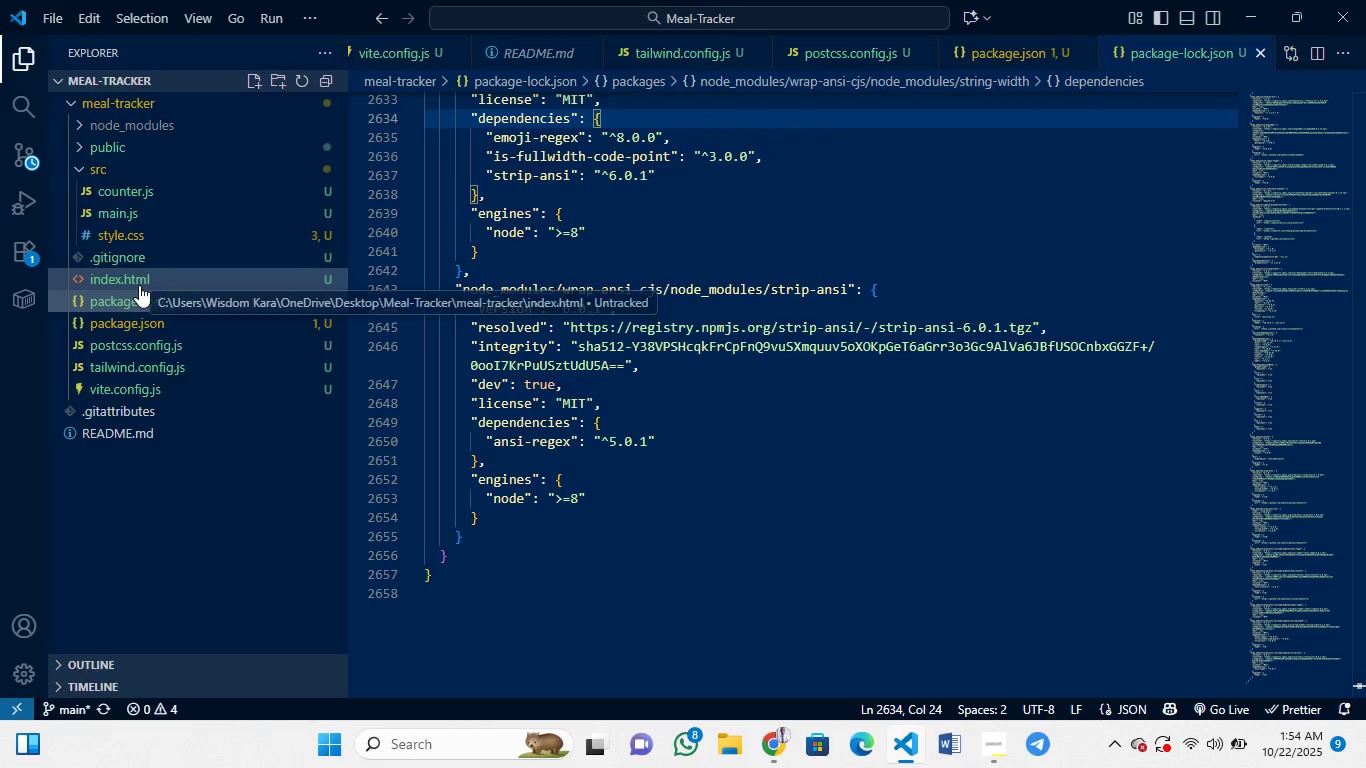 
left_click([139, 285])
 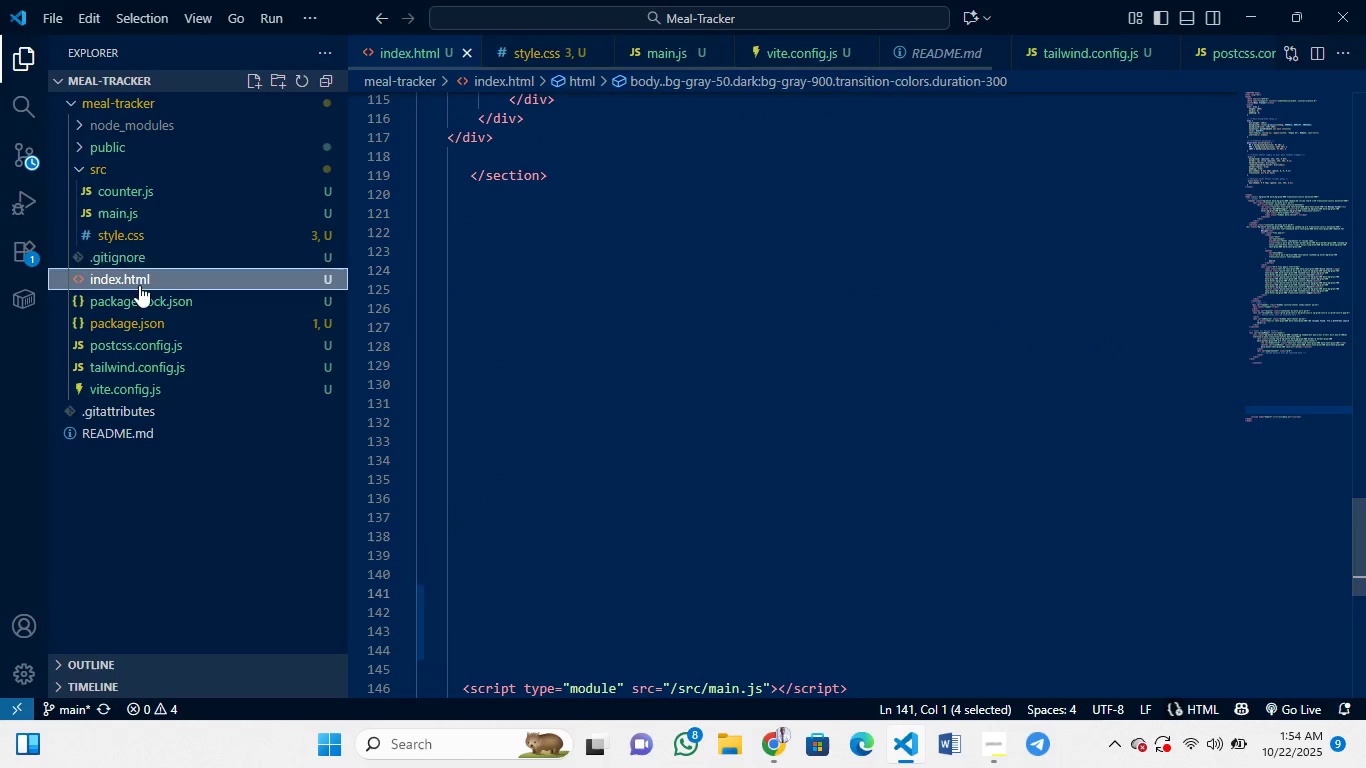 
scroll: coordinate [634, 252], scroll_direction: up, amount: 19.0
 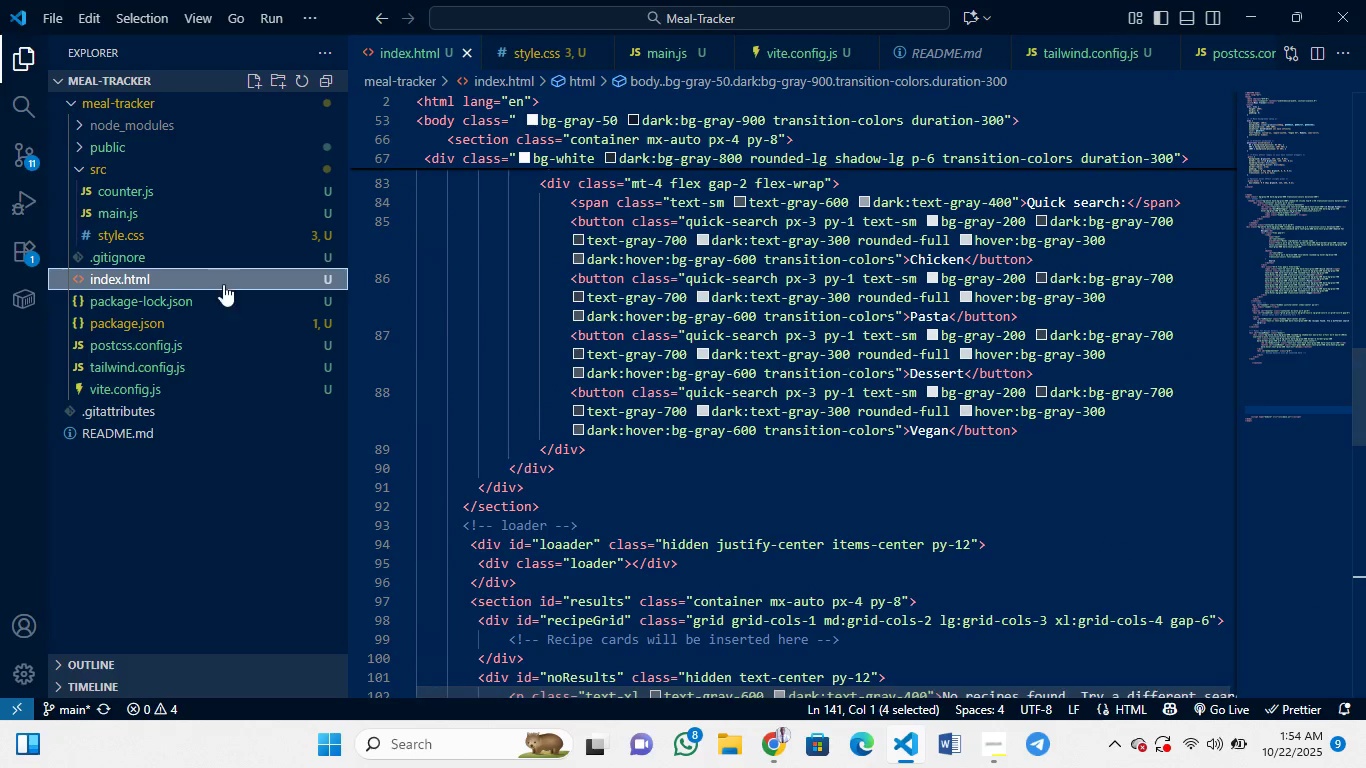 
mouse_move([147, 238])
 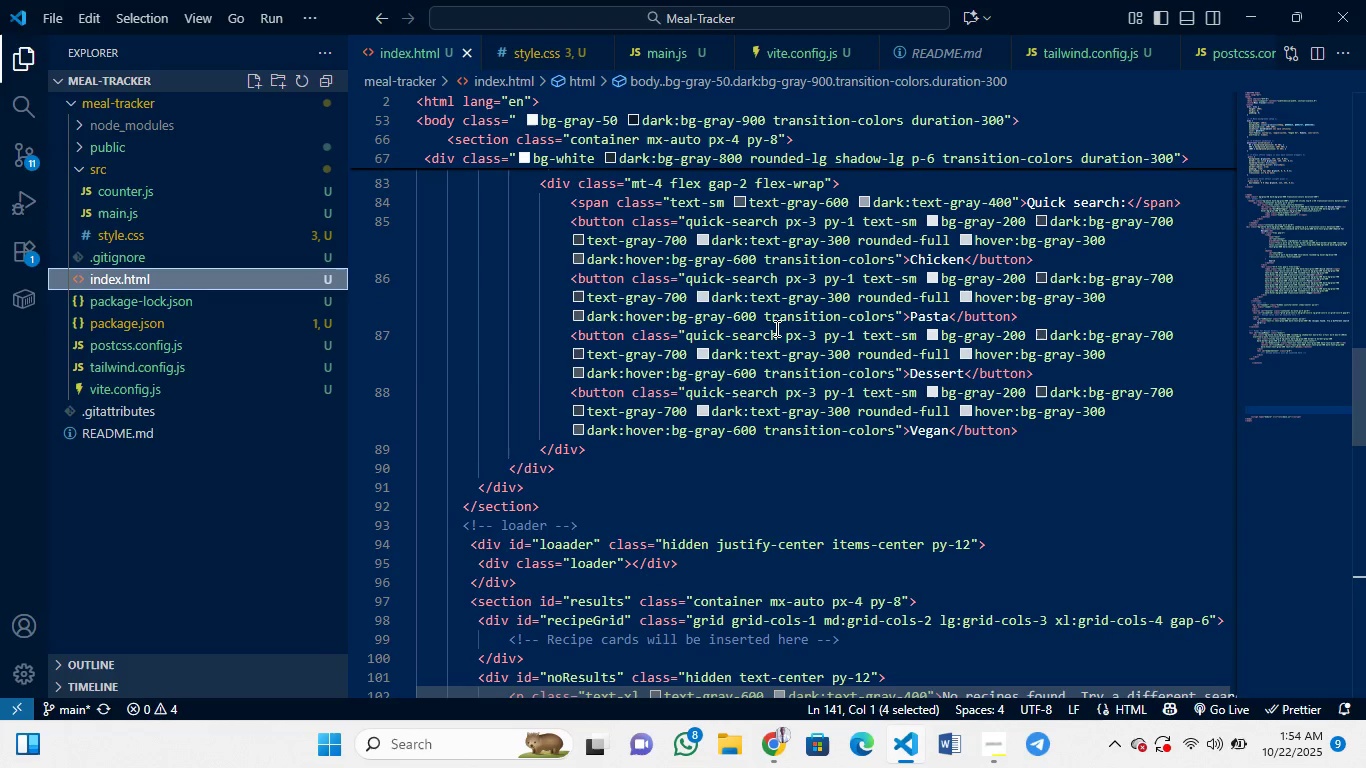 
left_click([775, 328])
 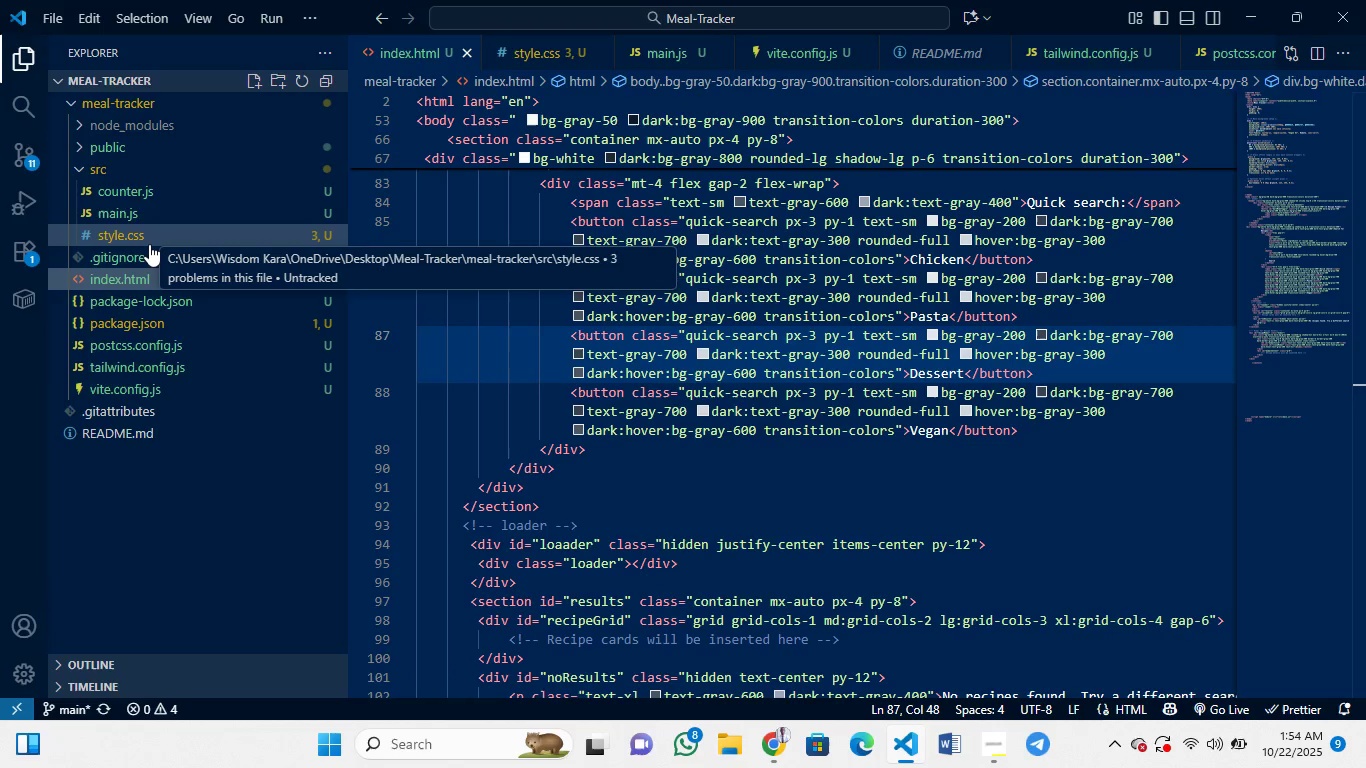 
wait(7.42)
 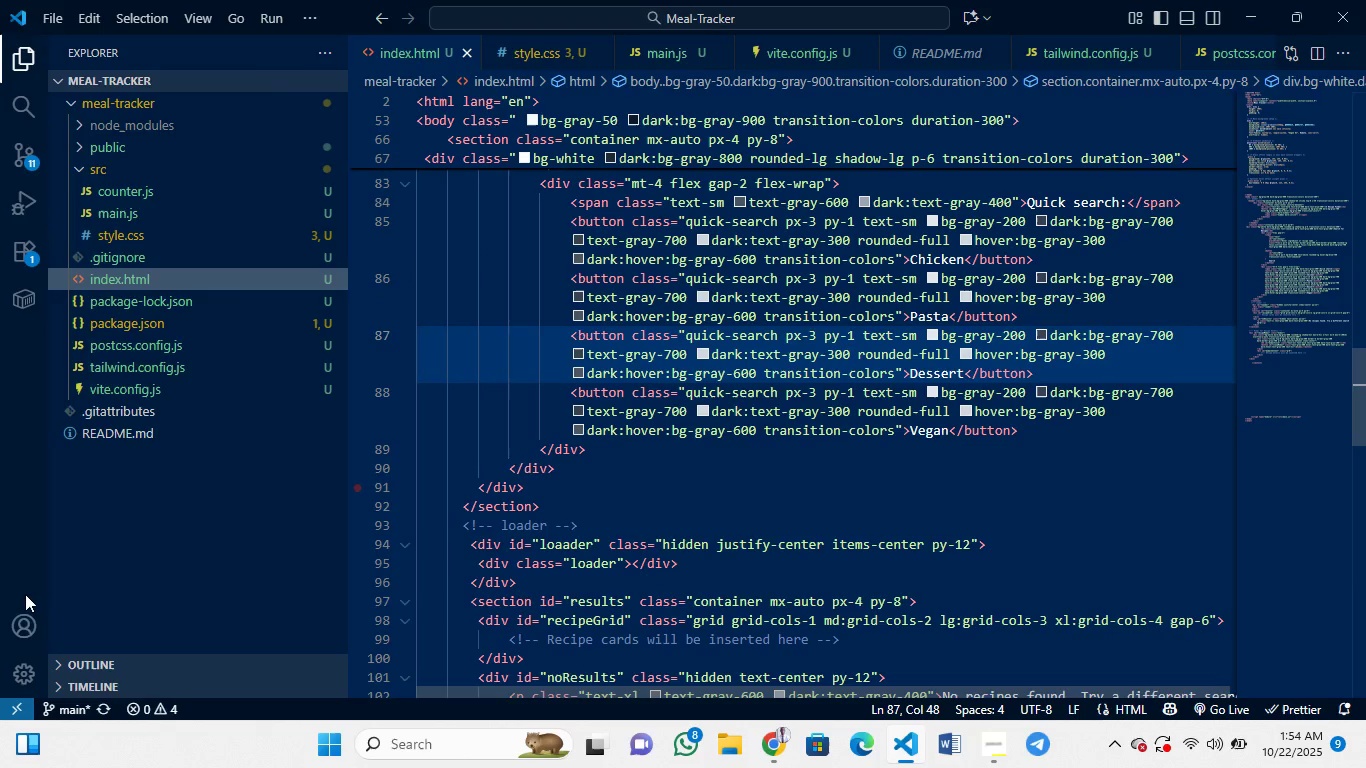 
left_click([149, 244])
 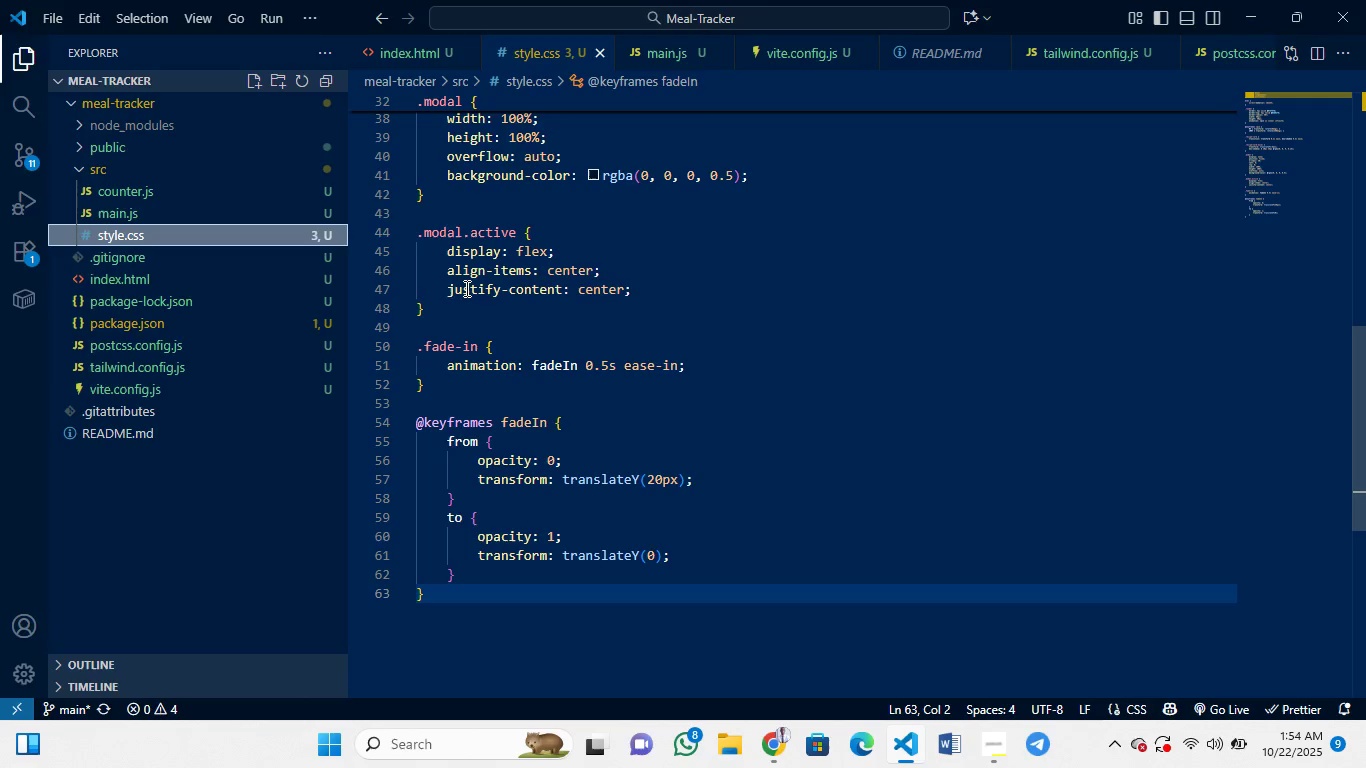 
scroll: coordinate [481, 336], scroll_direction: up, amount: 28.0
 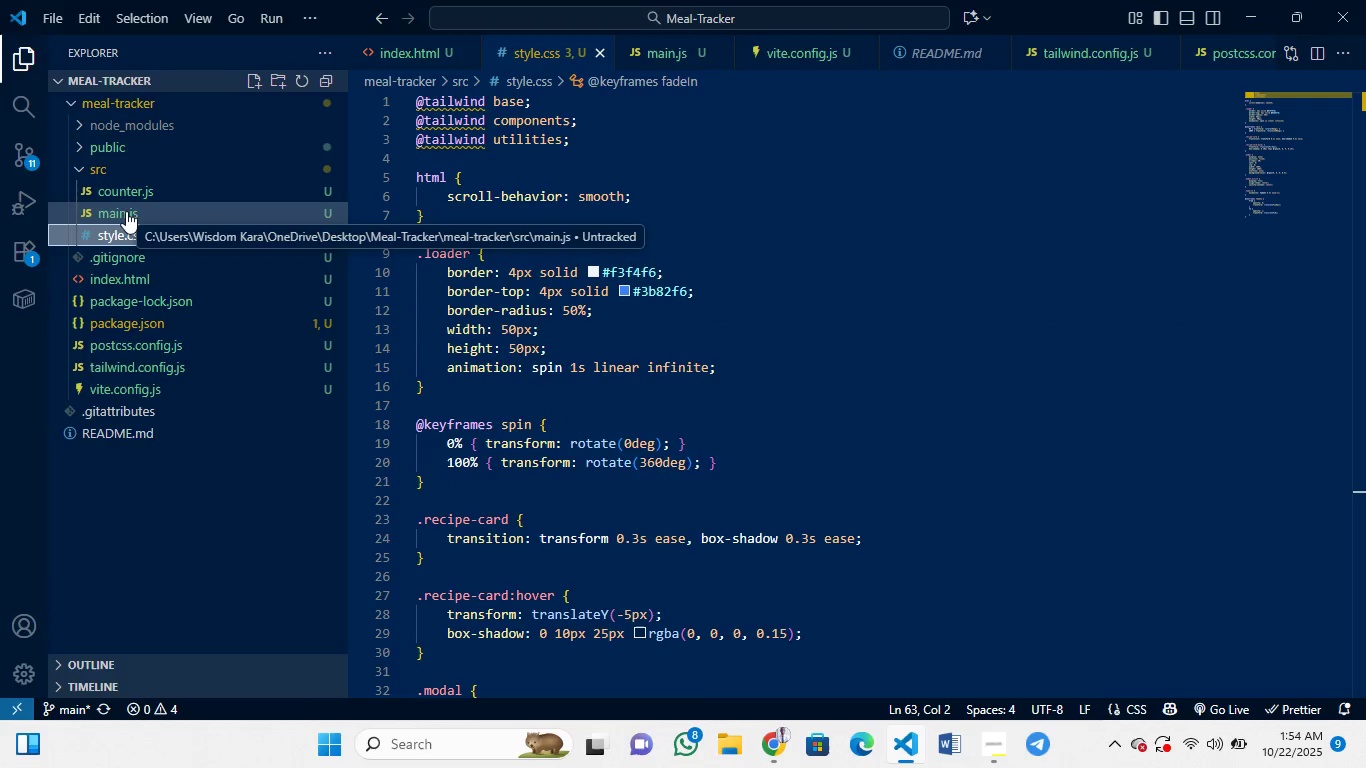 
left_click([126, 211])
 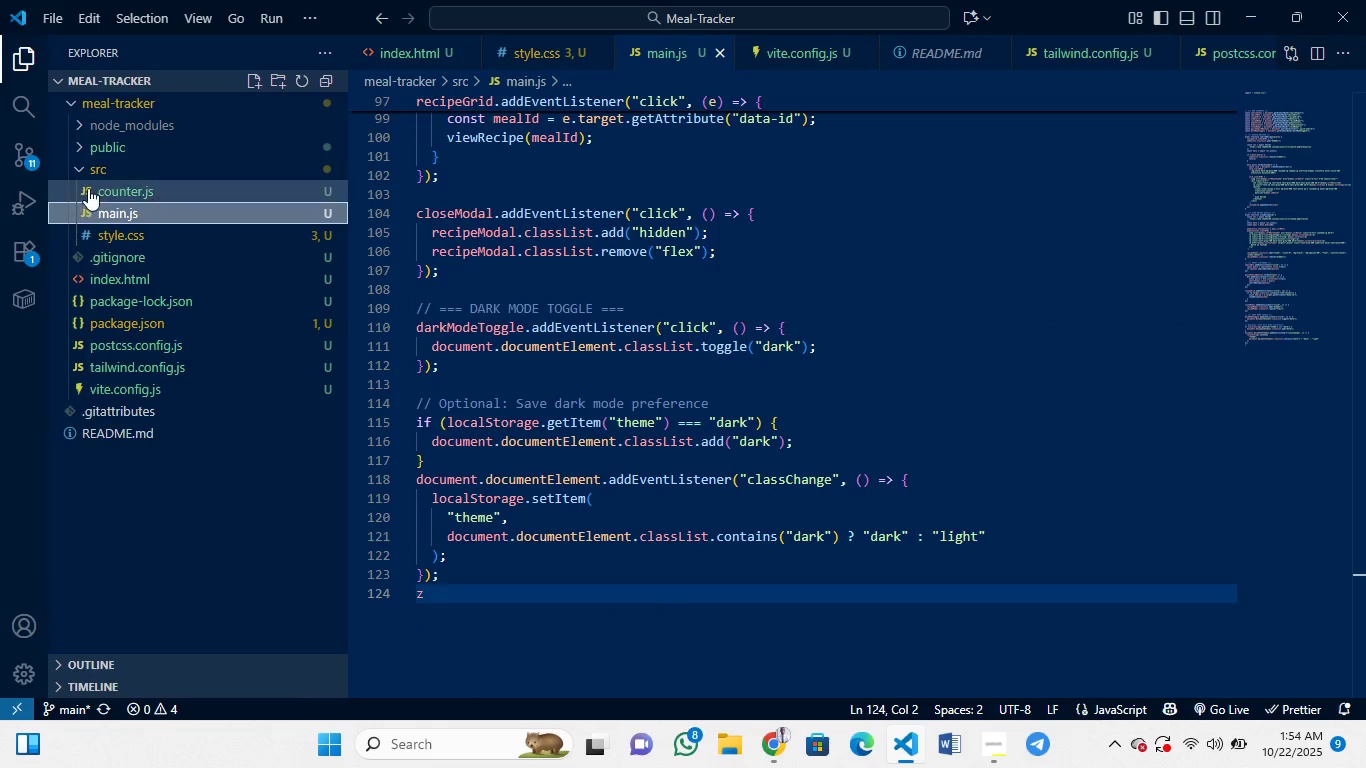 
left_click([112, 187])
 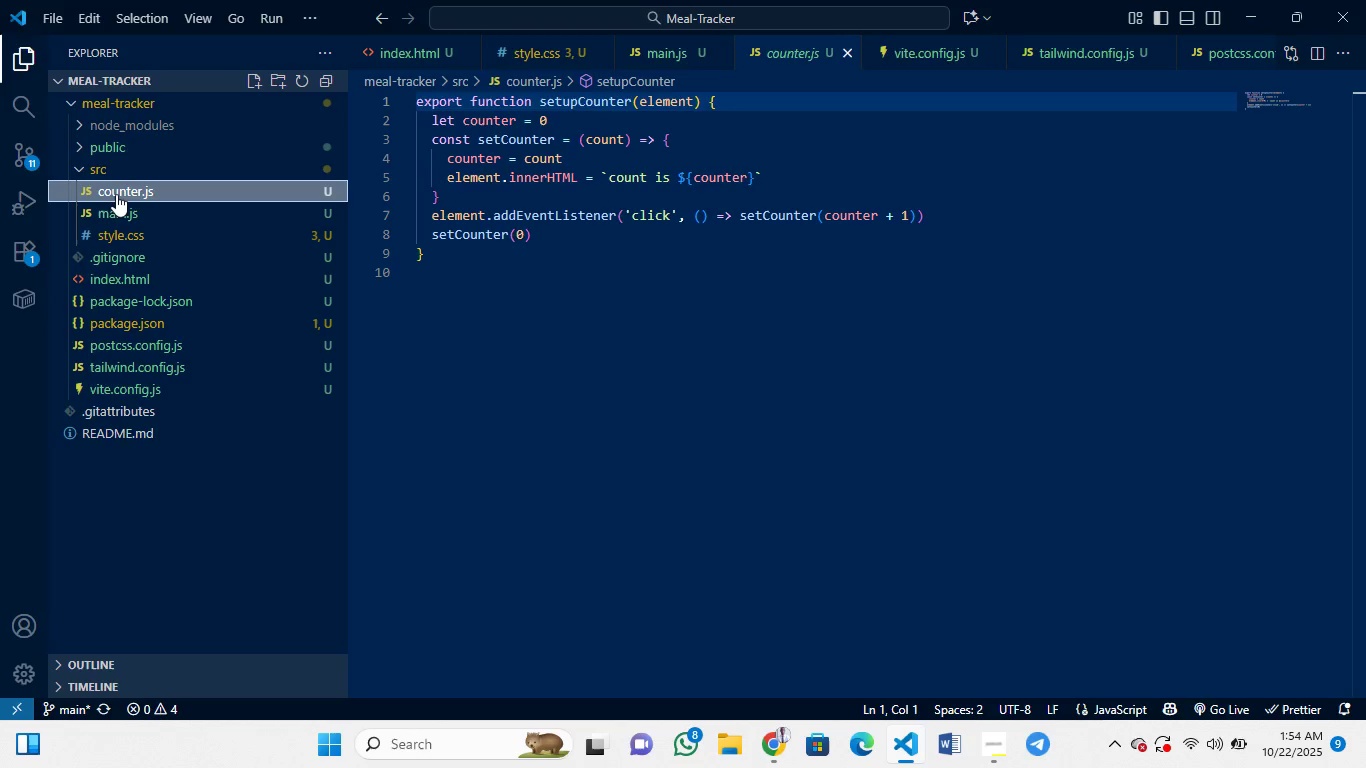 
wait(7.17)
 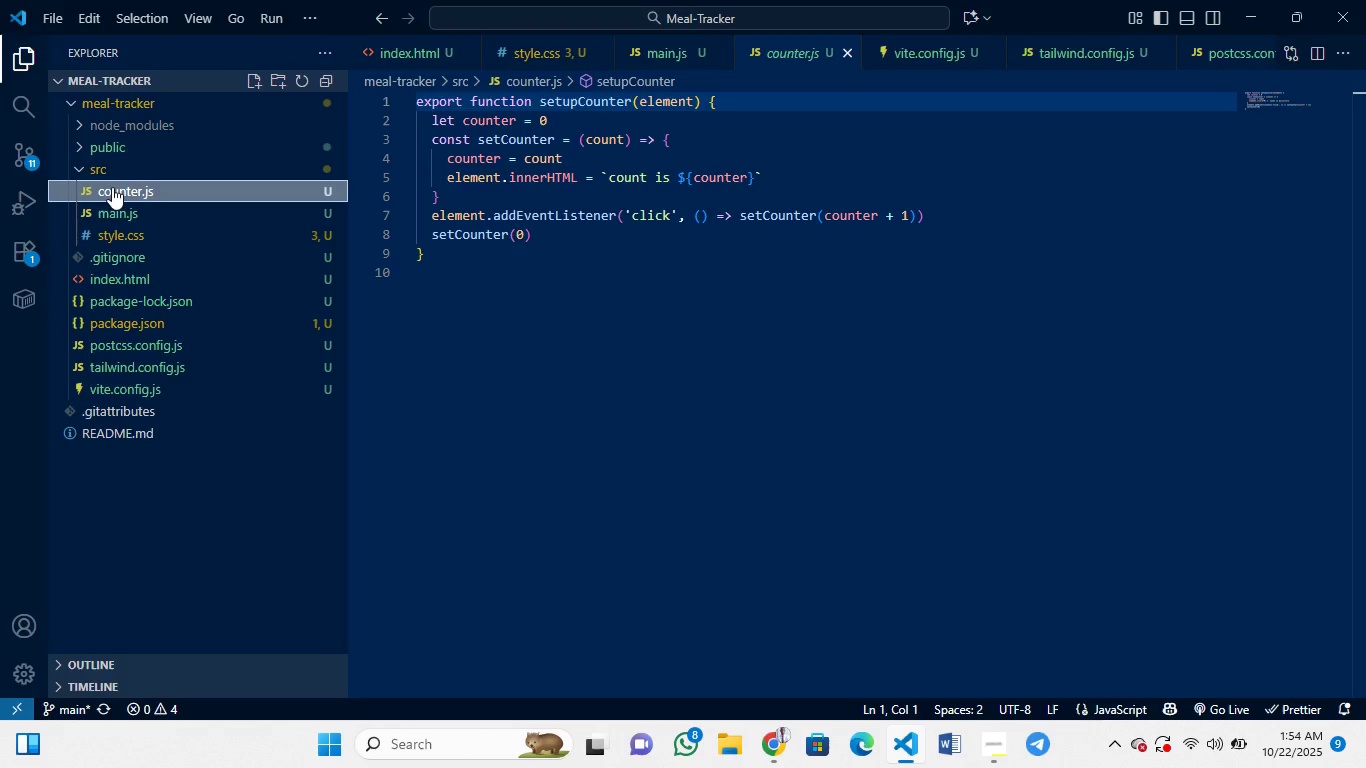 
left_click([76, 174])
 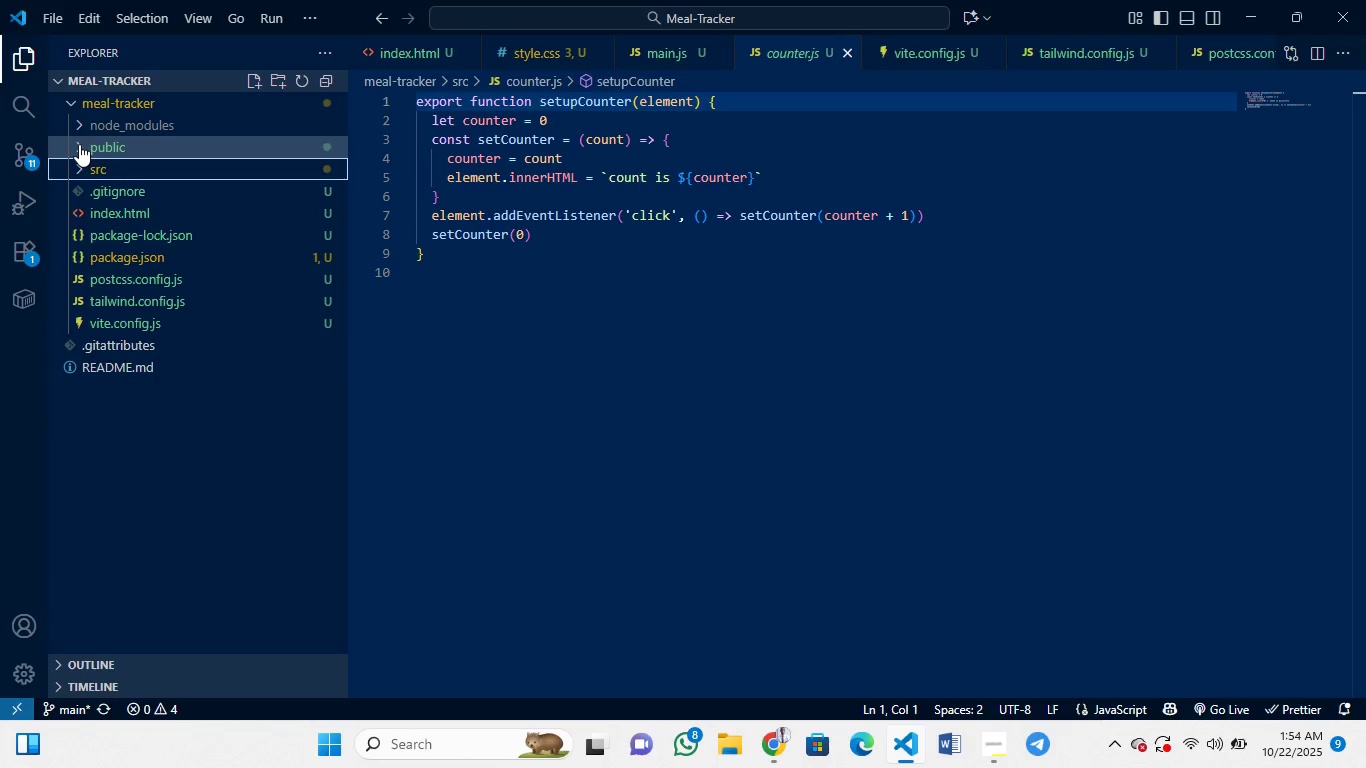 
left_click([79, 144])
 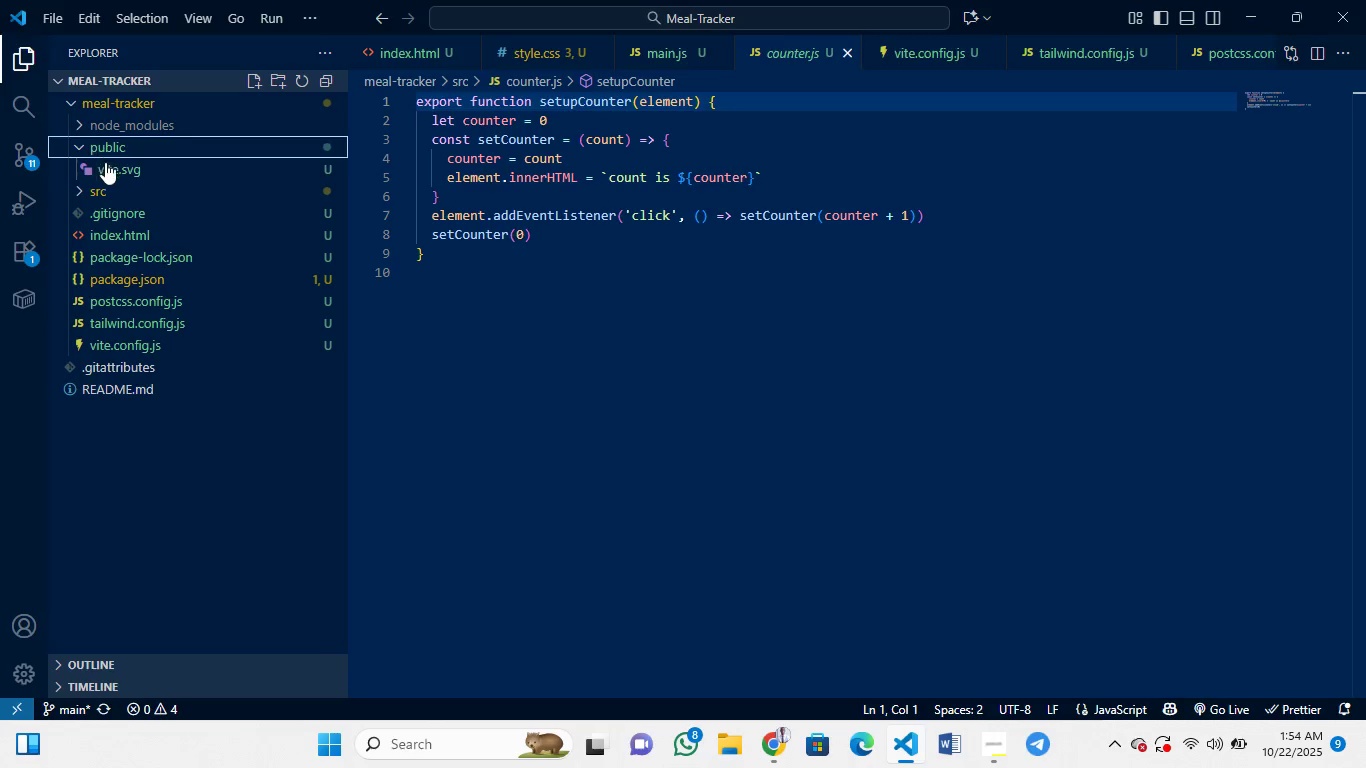 
left_click([107, 165])
 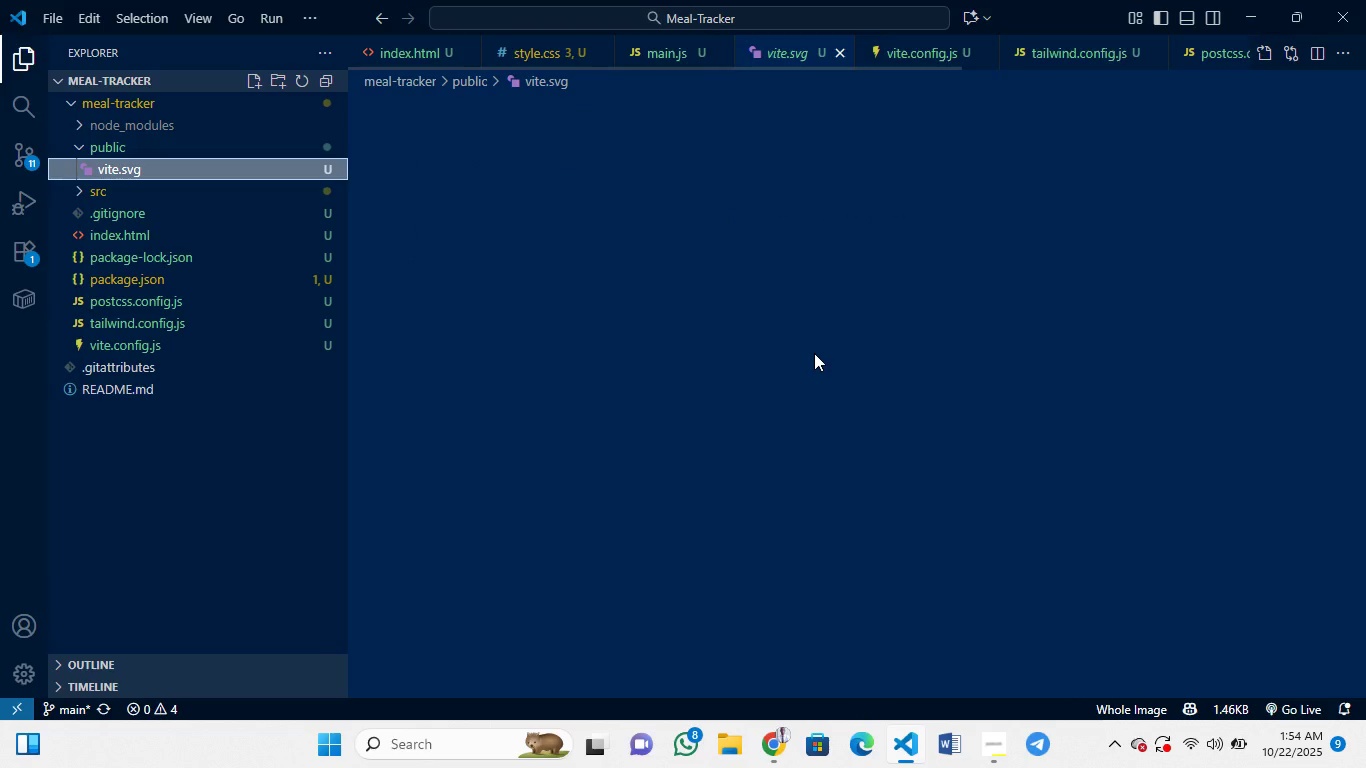 
key(Delete)